 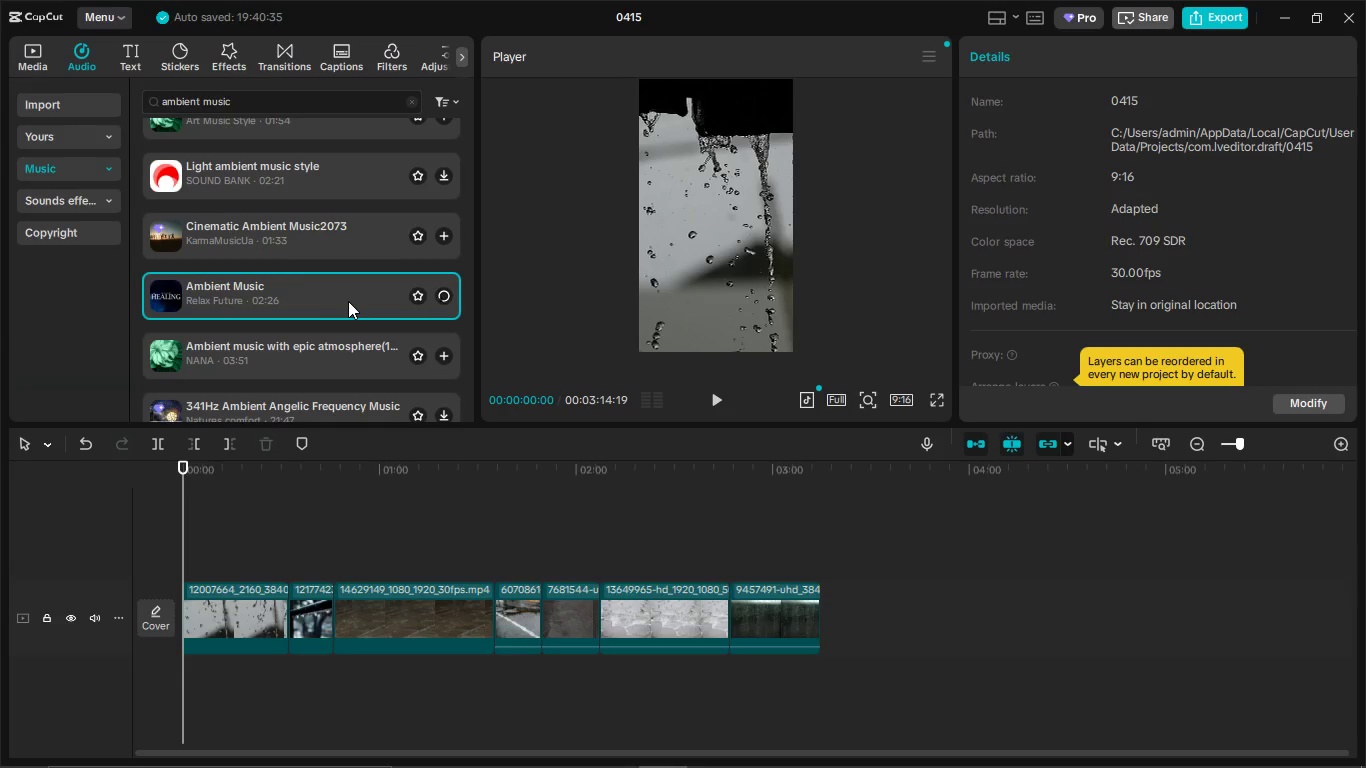 
left_click([373, 363])
 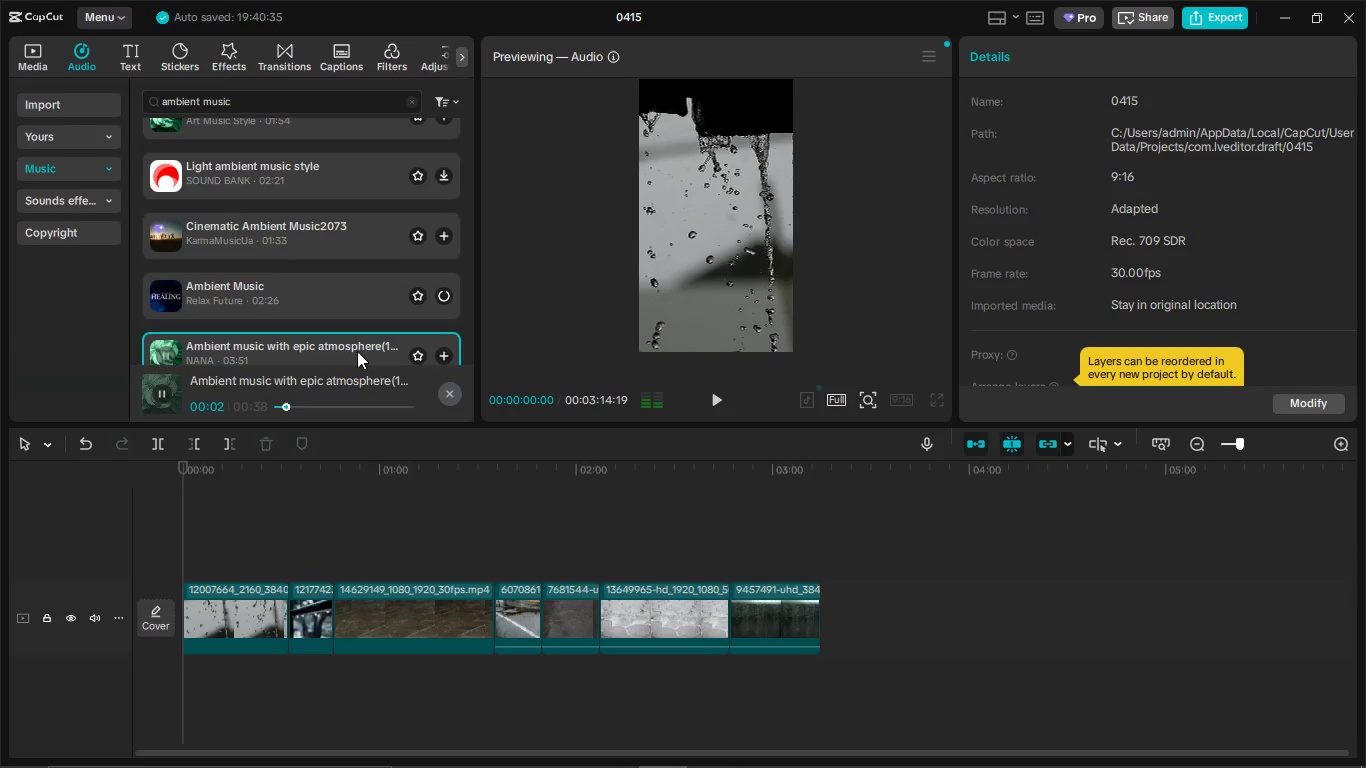 
left_click_drag(start_coordinate=[357, 350], to_coordinate=[194, 685])
 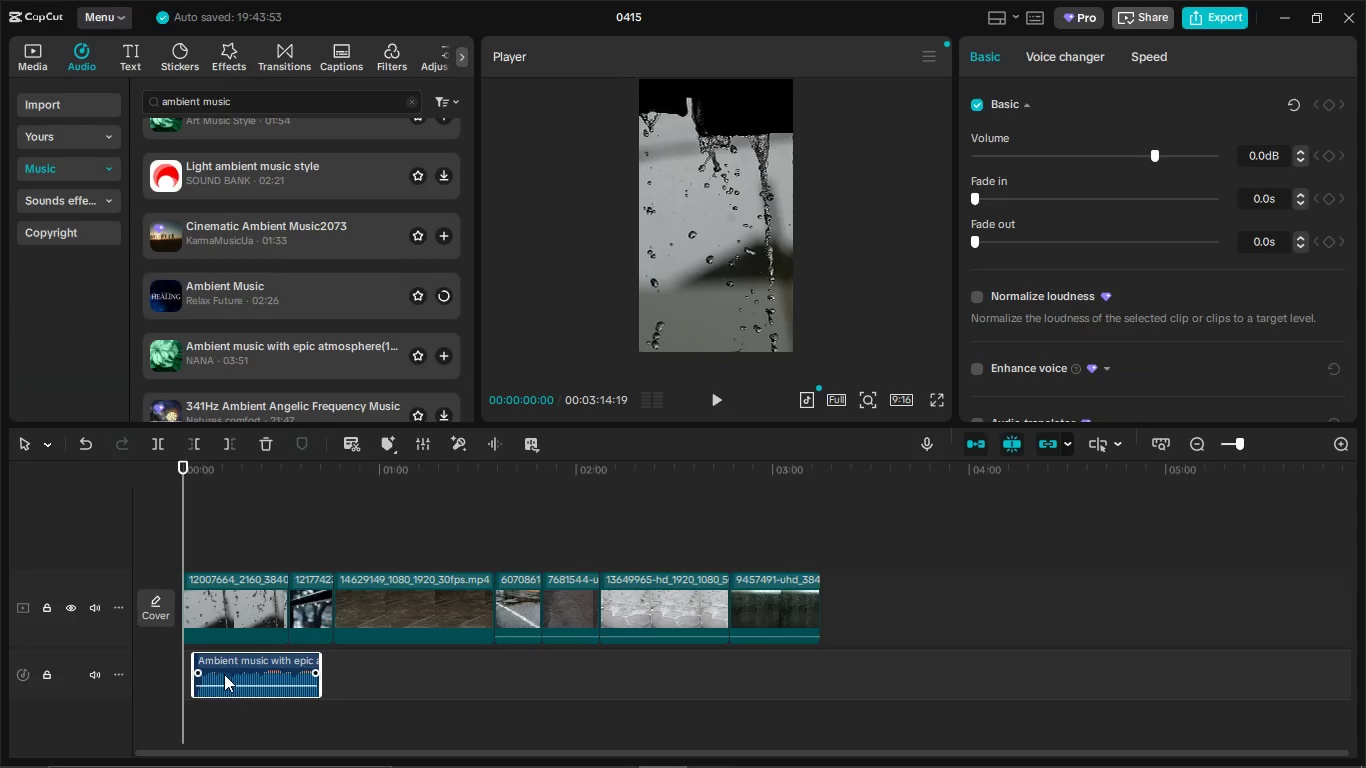 
left_click_drag(start_coordinate=[224, 674], to_coordinate=[206, 672])
 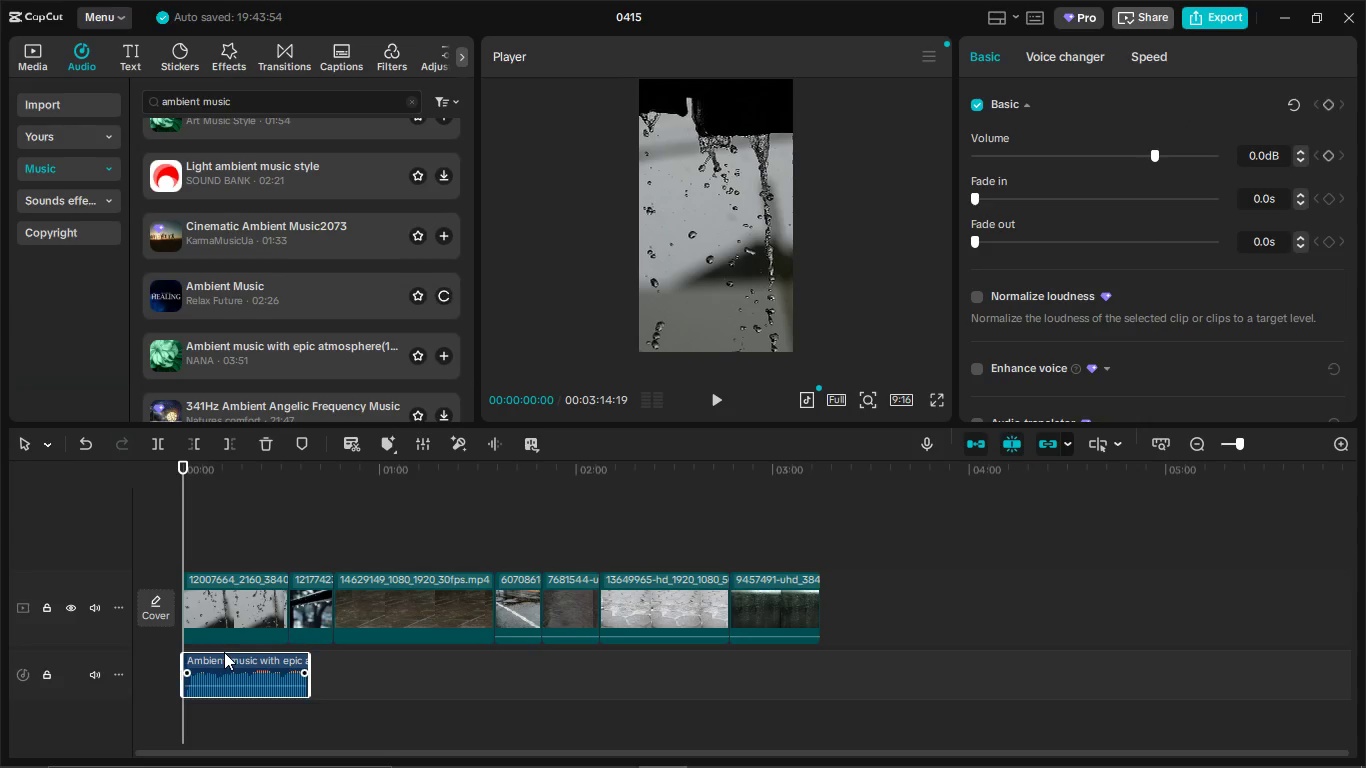 
key(Control+ControlLeft)
 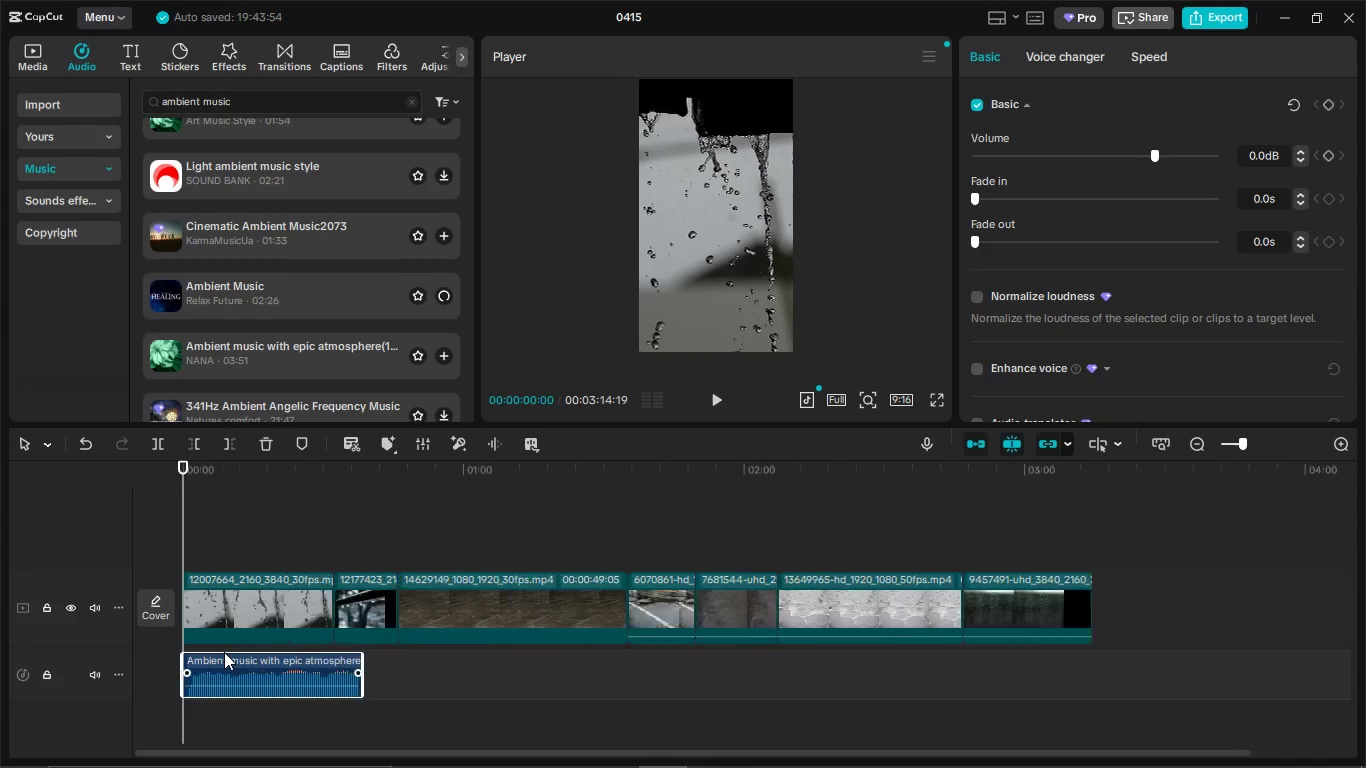 
key(Control+ControlLeft)
 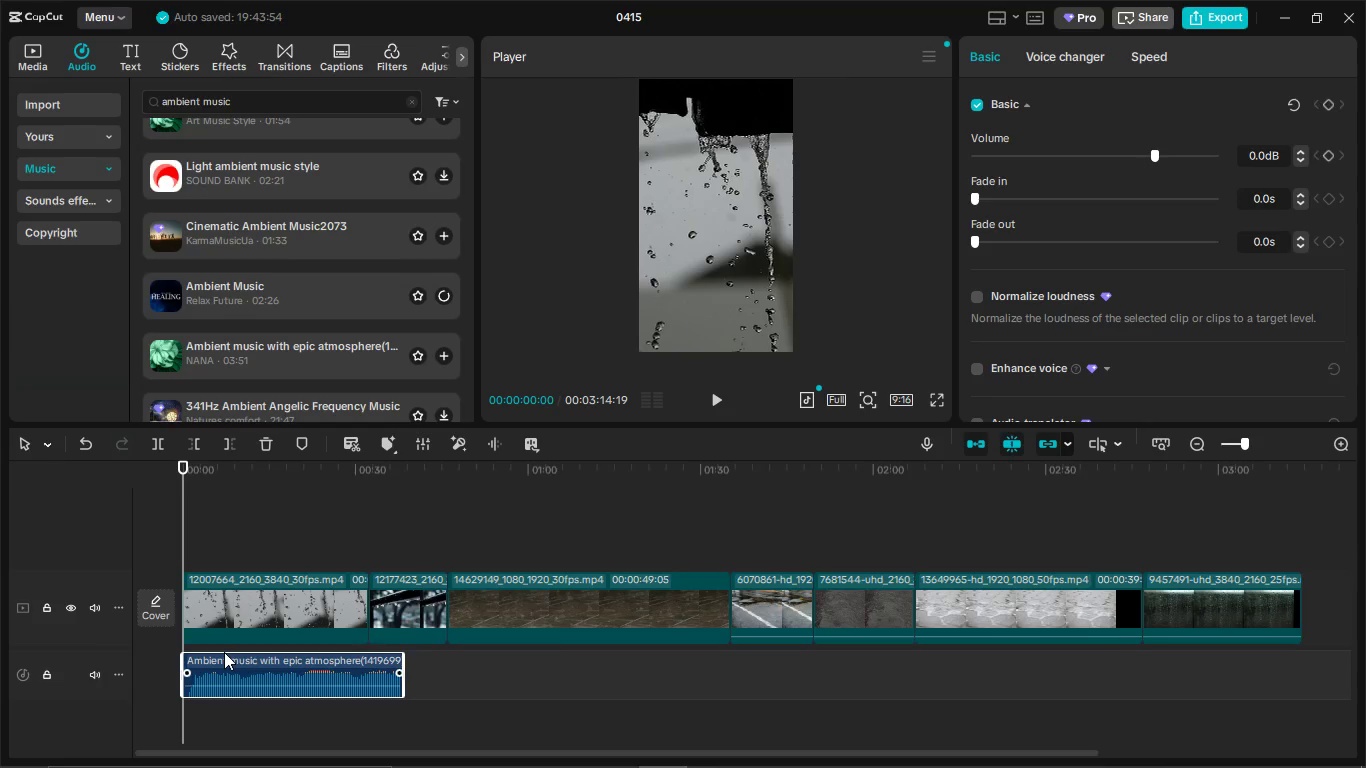 
key(Control+ControlLeft)
 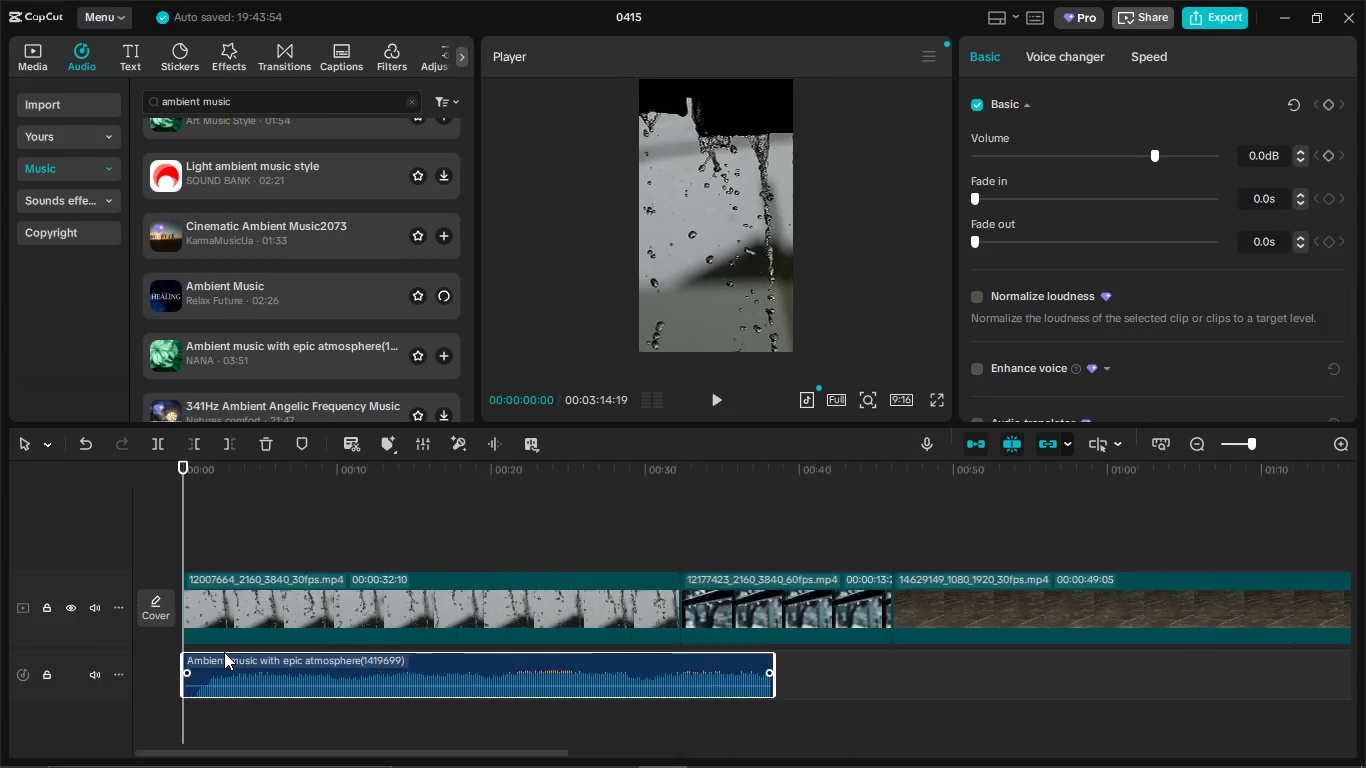 
key(Control+ControlLeft)
 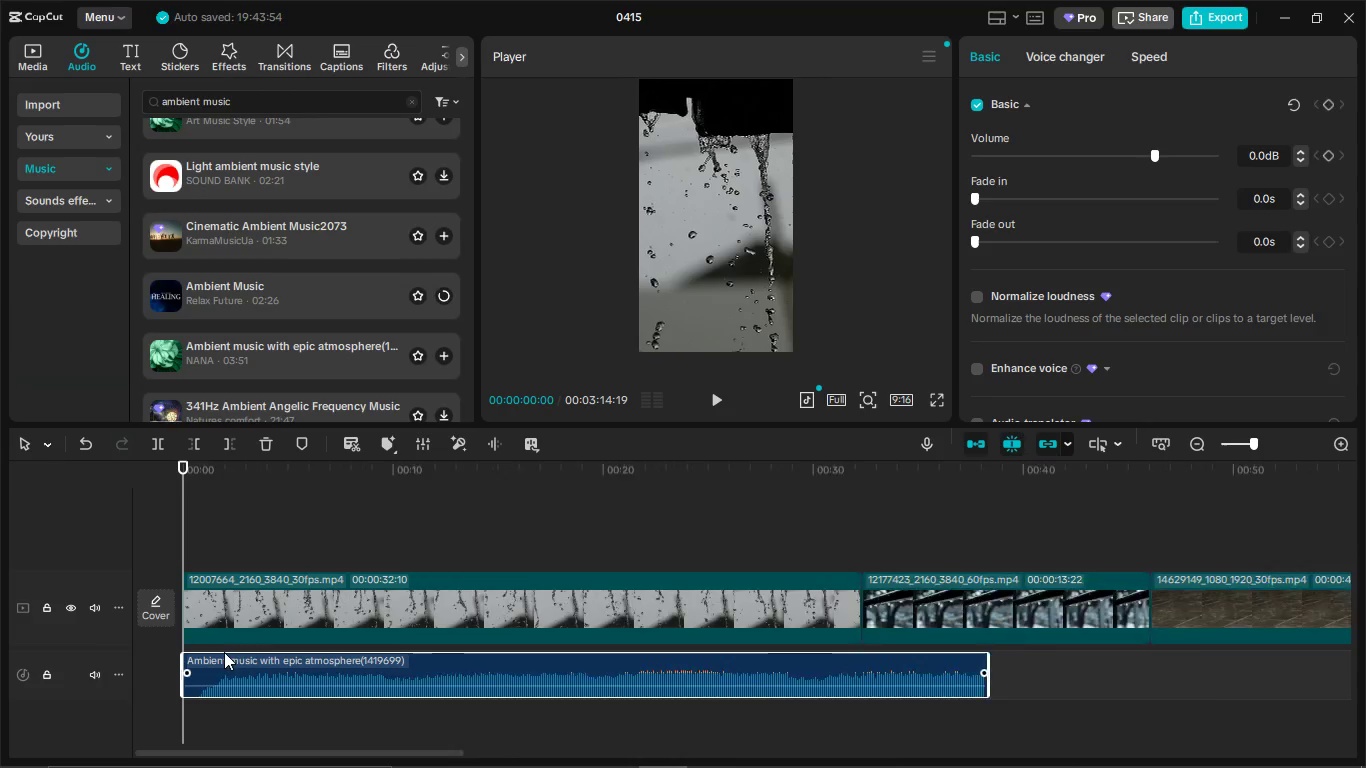 
key(Control+ControlLeft)
 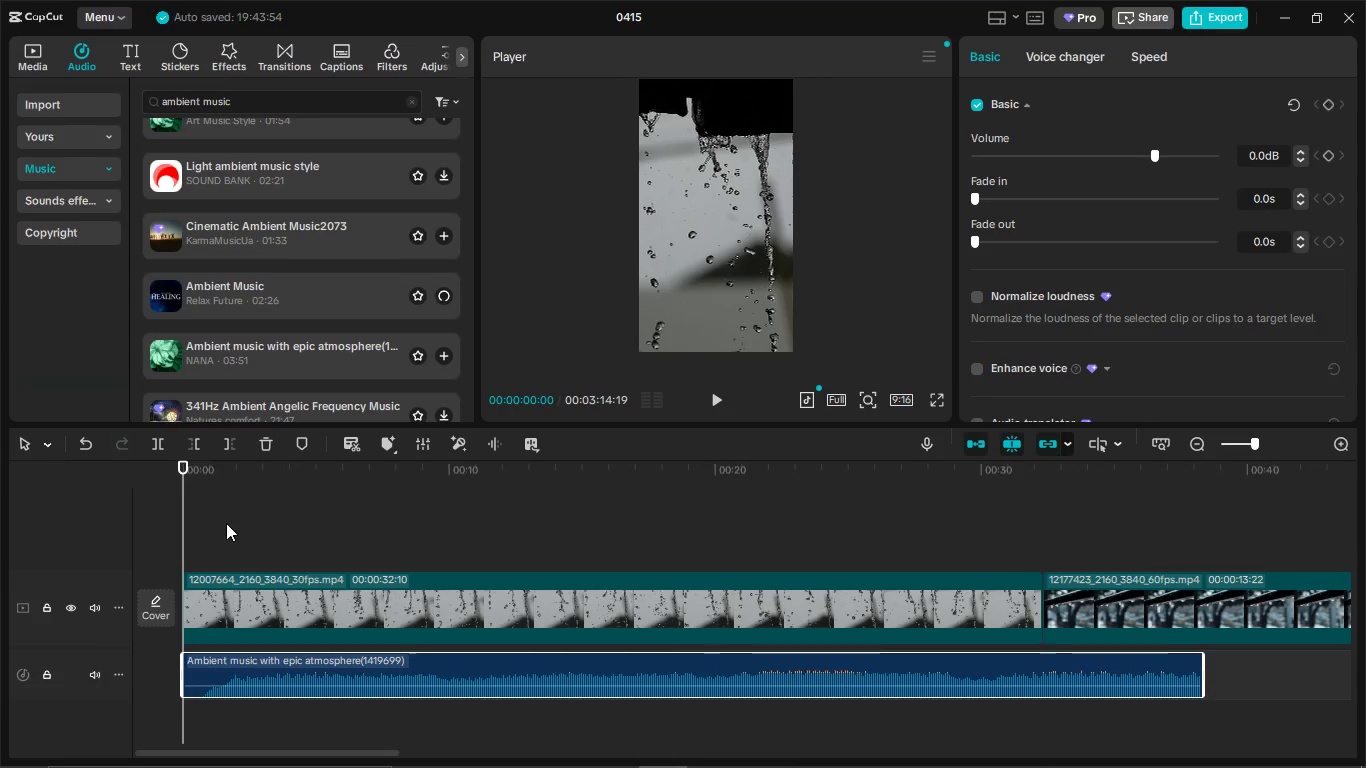 
scroll: coordinate [224, 652], scroll_direction: up, amount: 19.0
 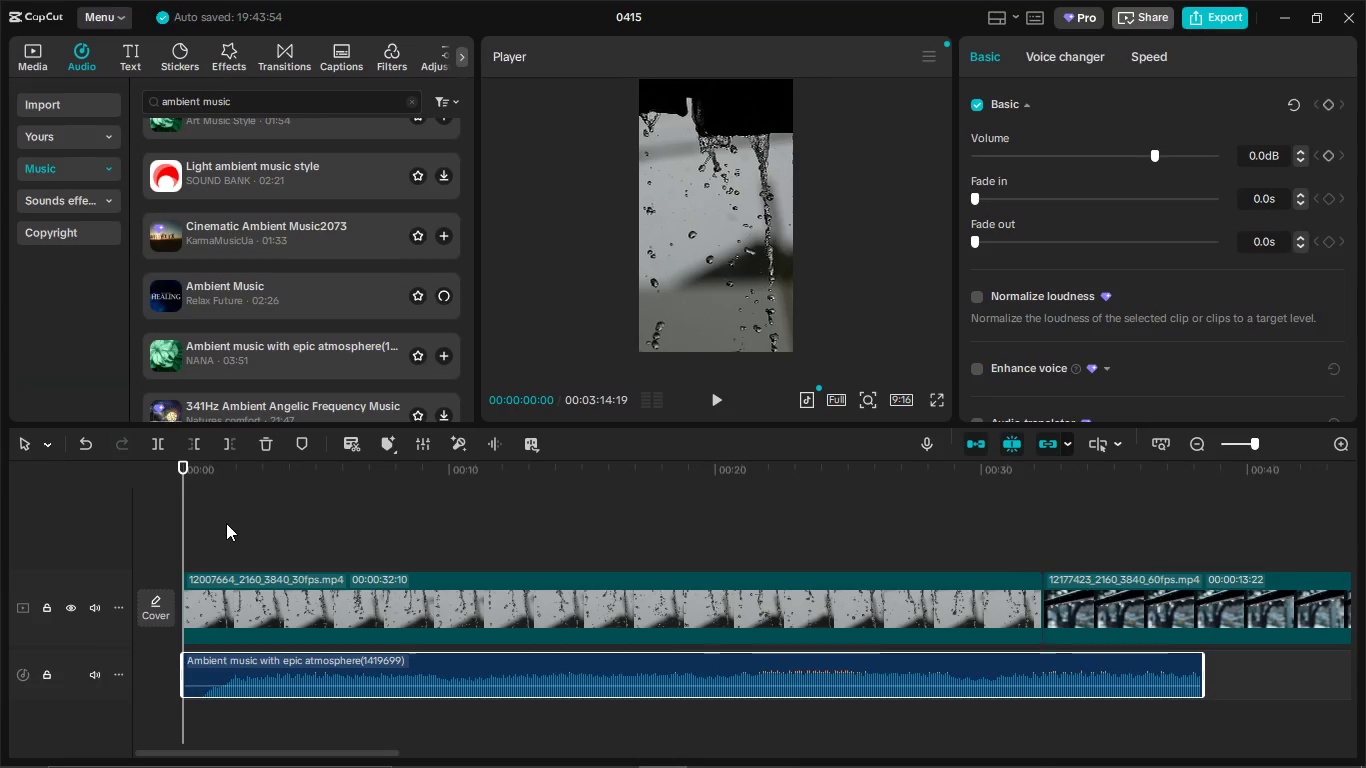 
key(Control+ControlLeft)
 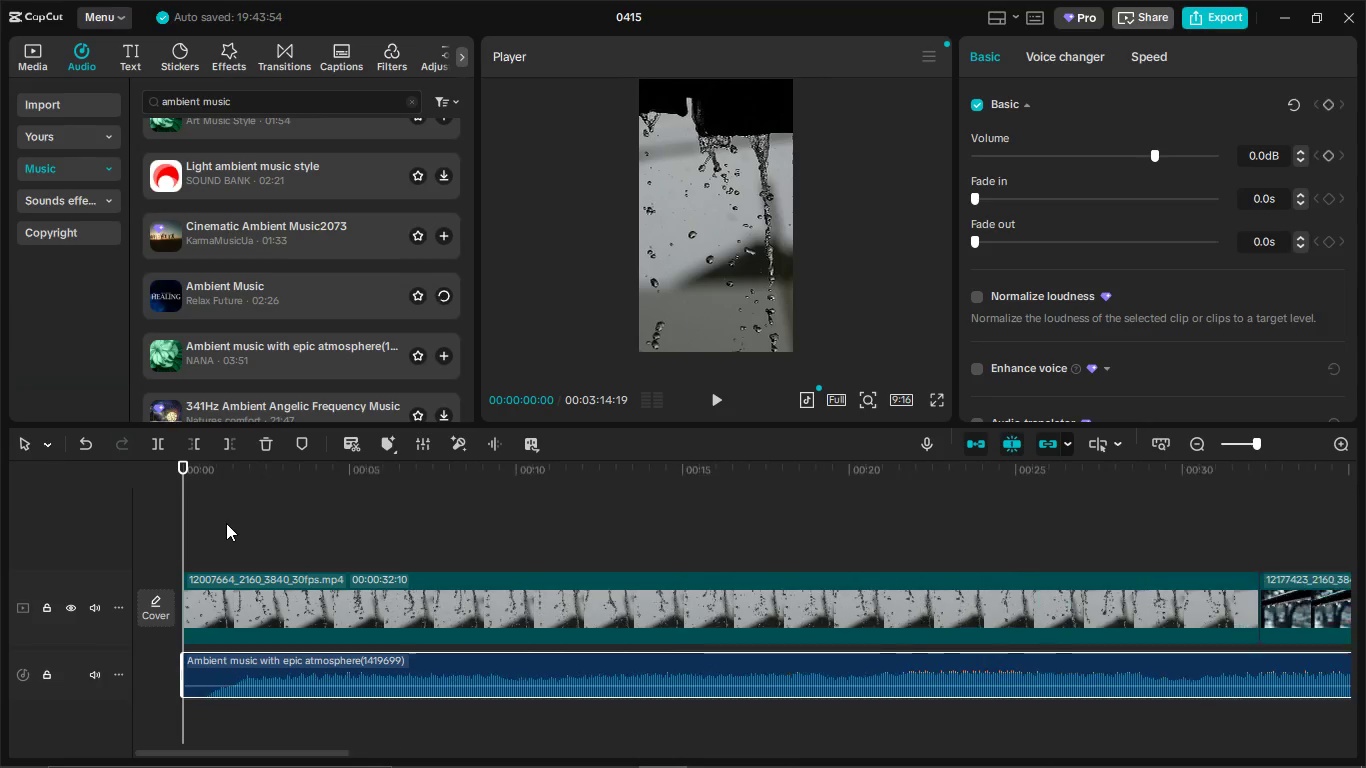 
left_click([238, 528])
 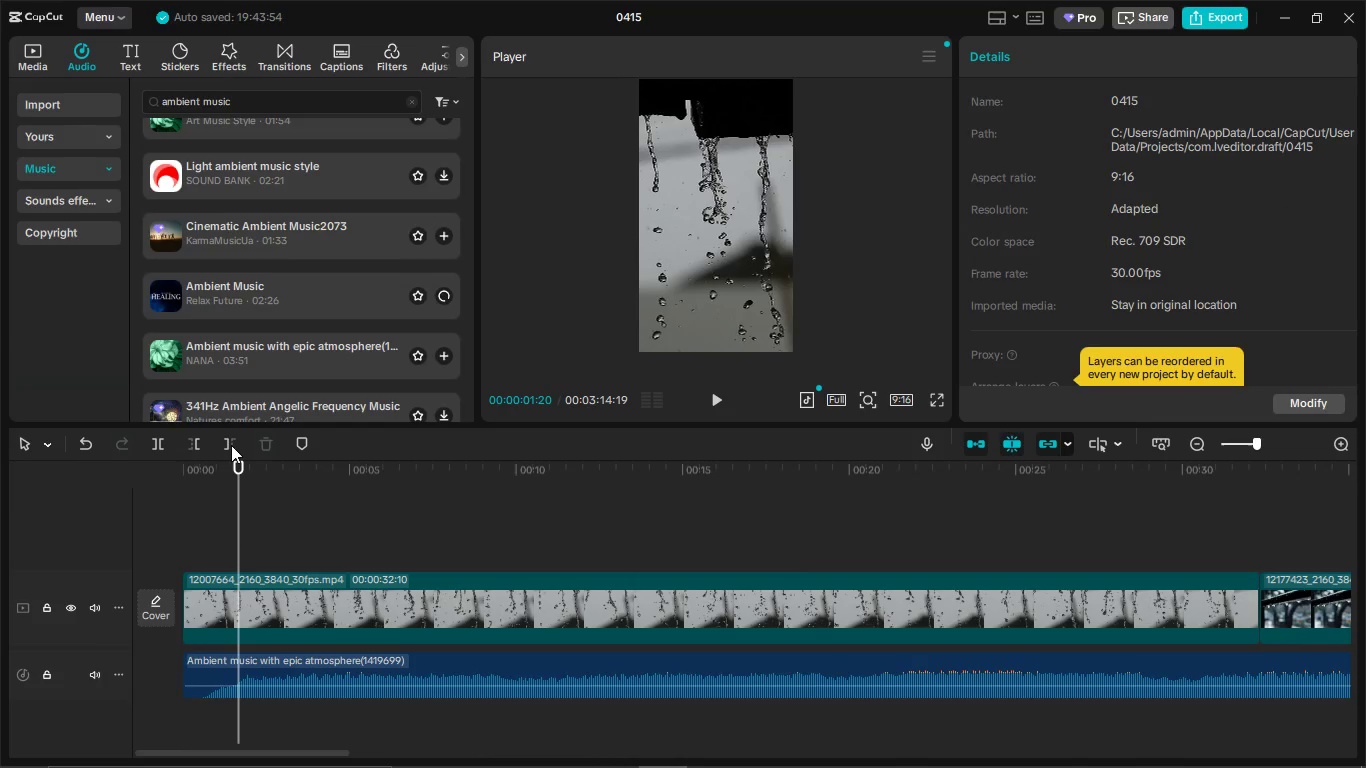 
scroll: coordinate [226, 523], scroll_direction: up, amount: 2.0
 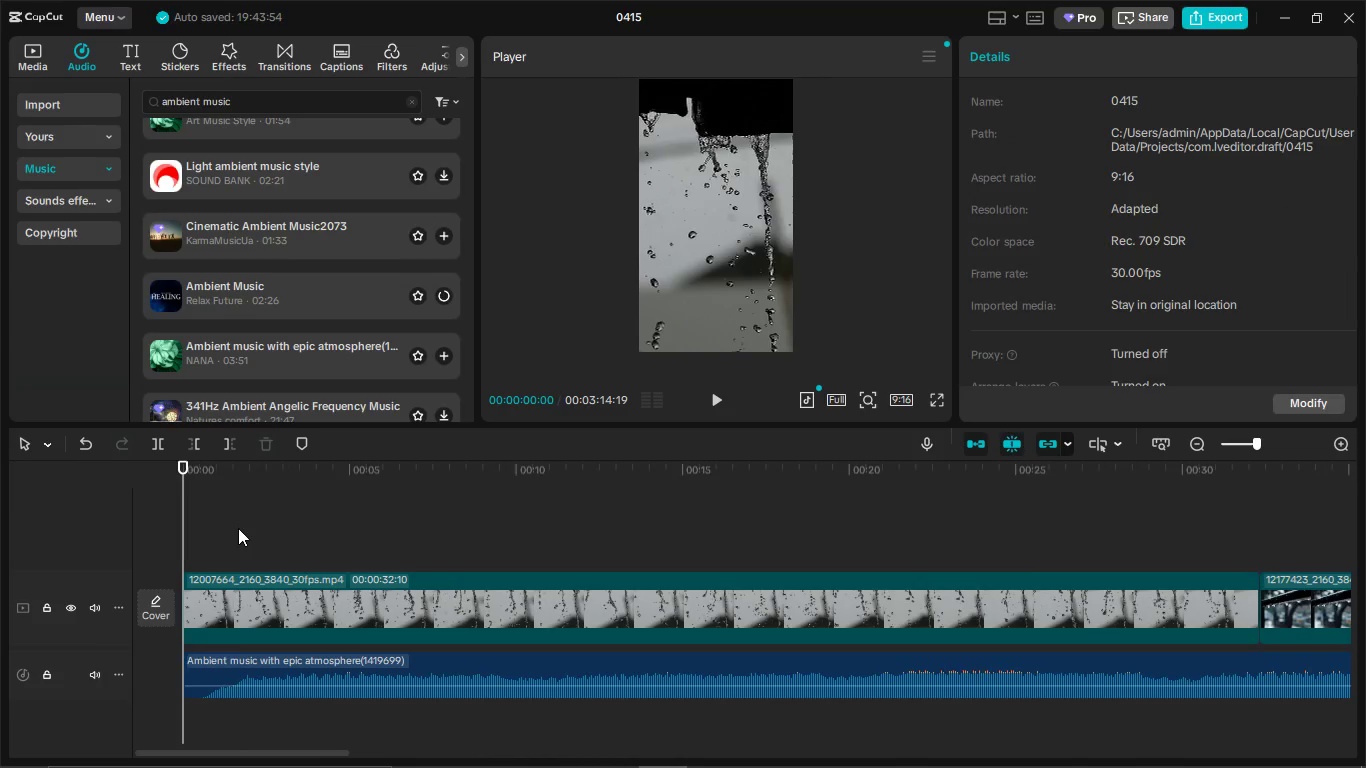 
left_click([230, 444])
 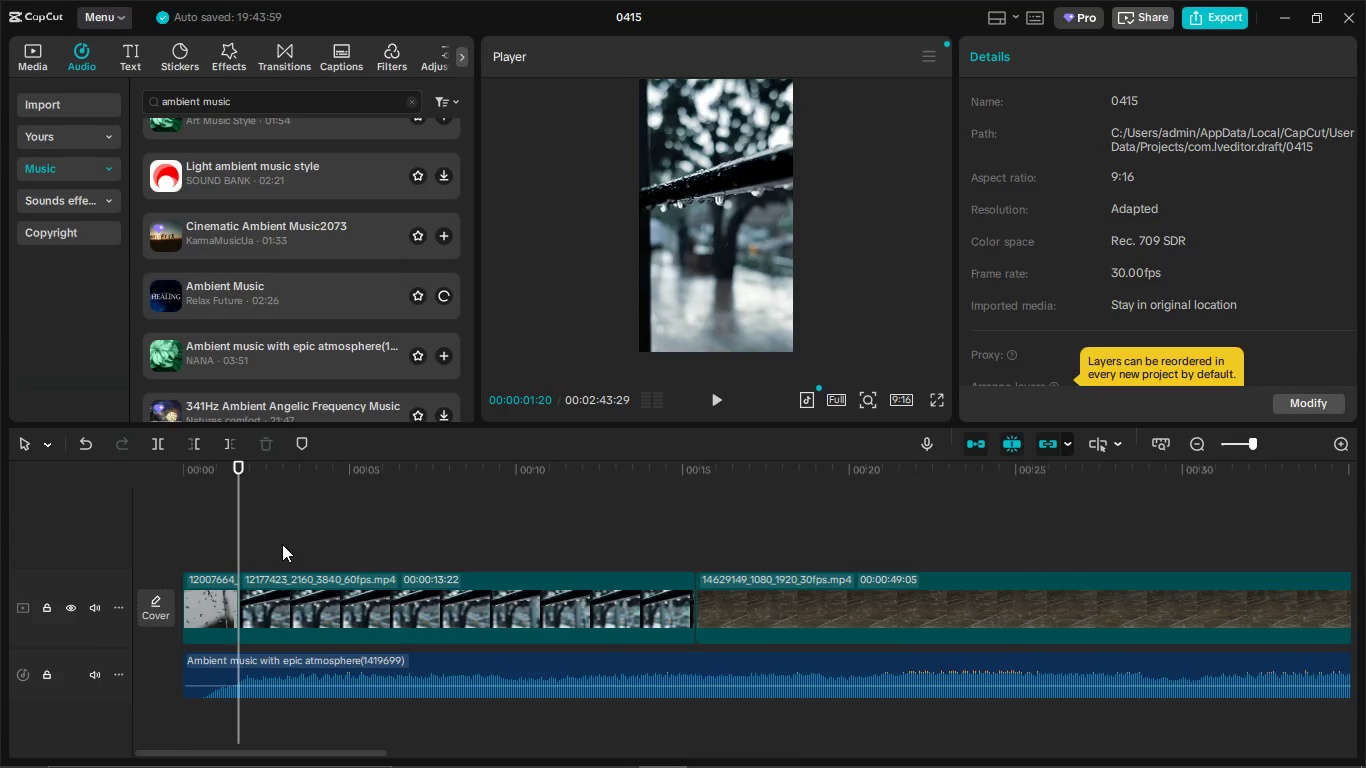 
left_click([282, 544])
 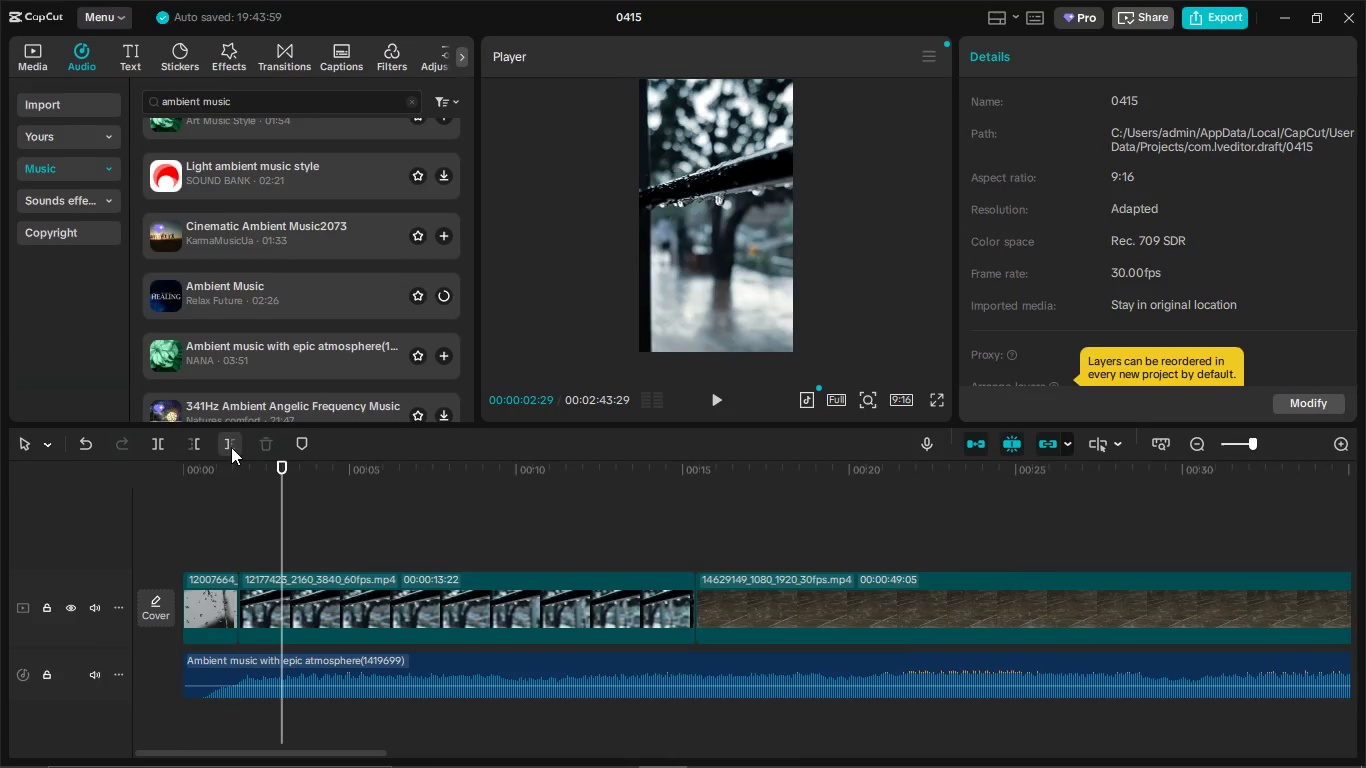 
left_click([231, 447])
 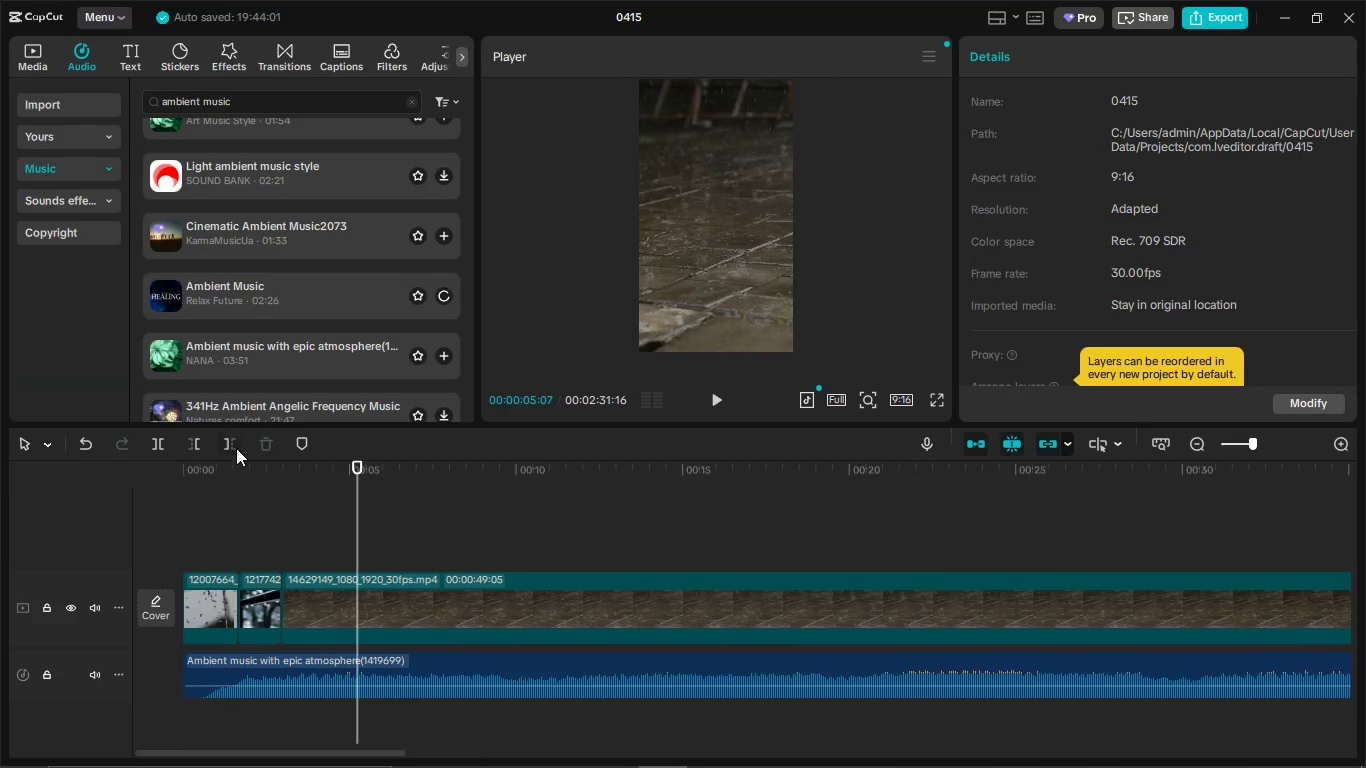 
left_click([237, 445])
 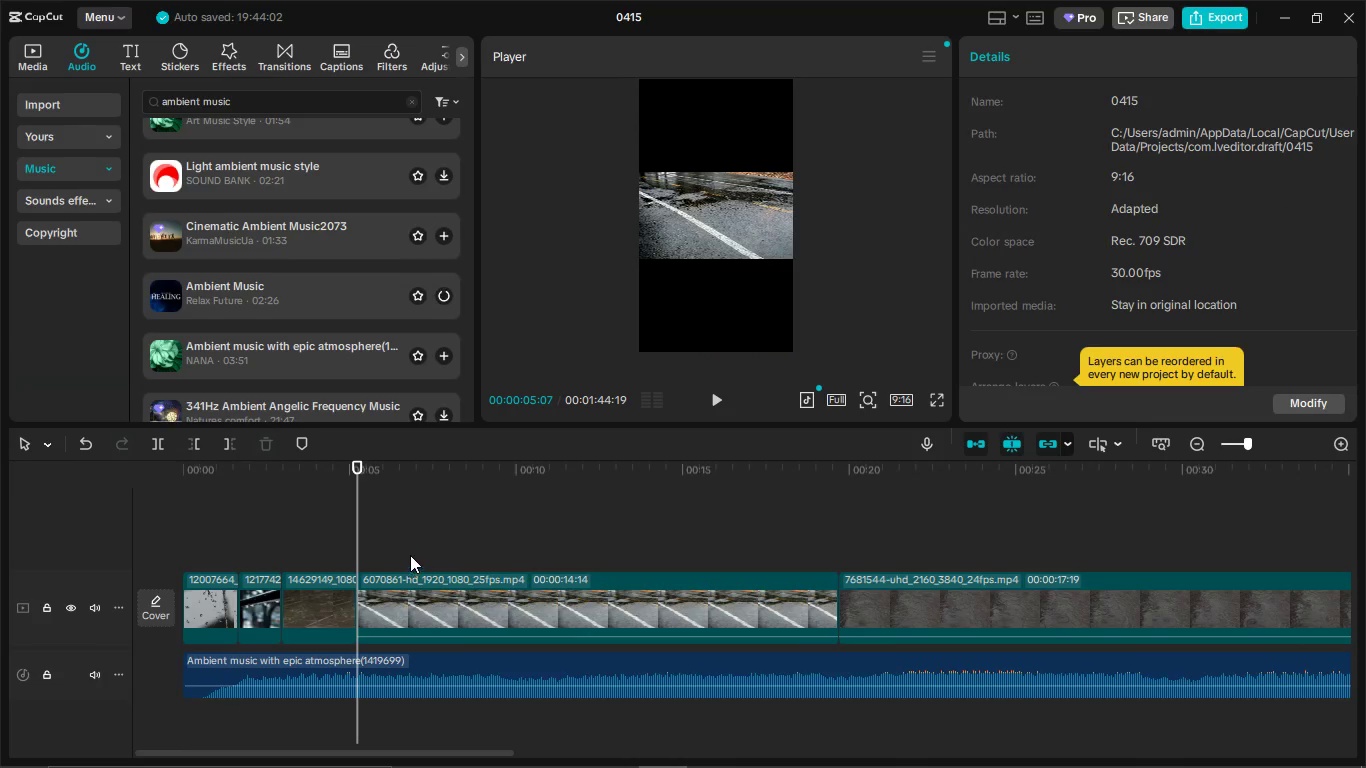 
left_click([410, 555])
 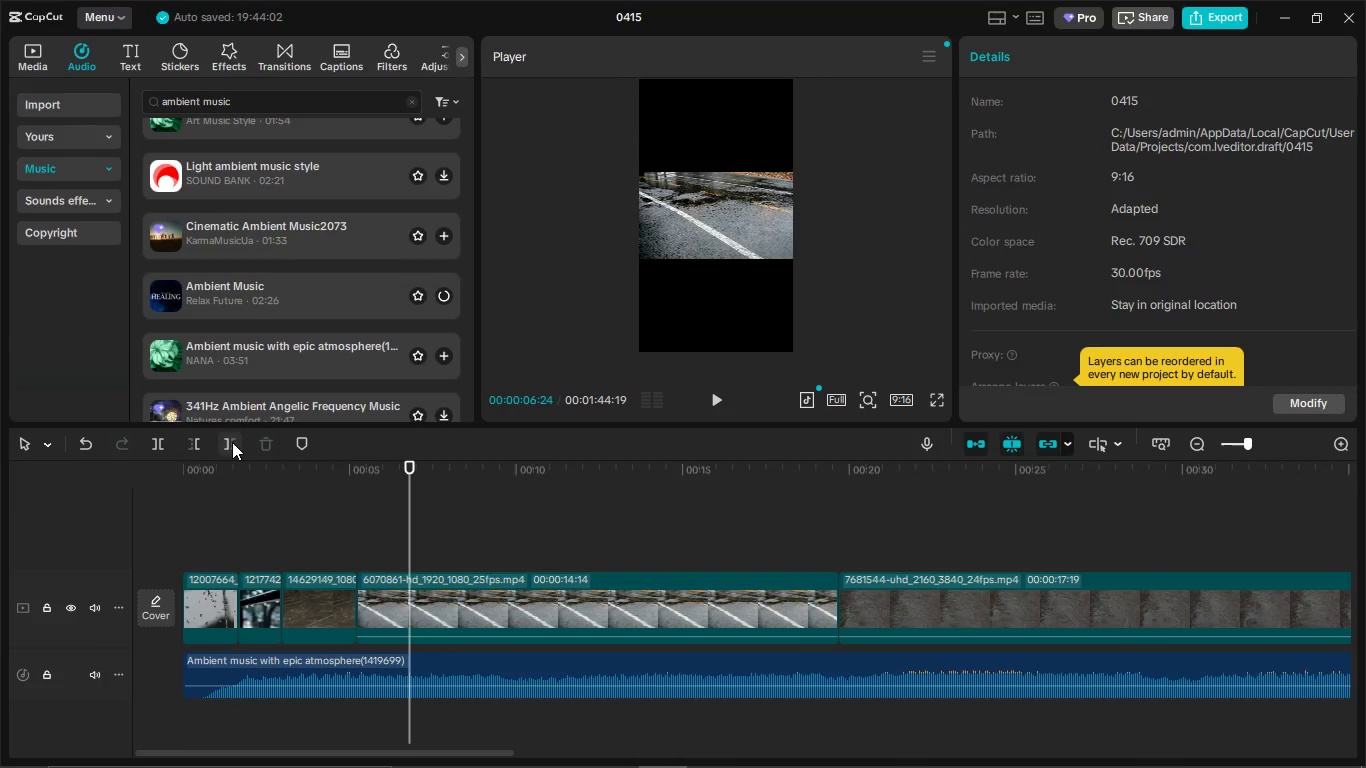 
left_click([232, 442])
 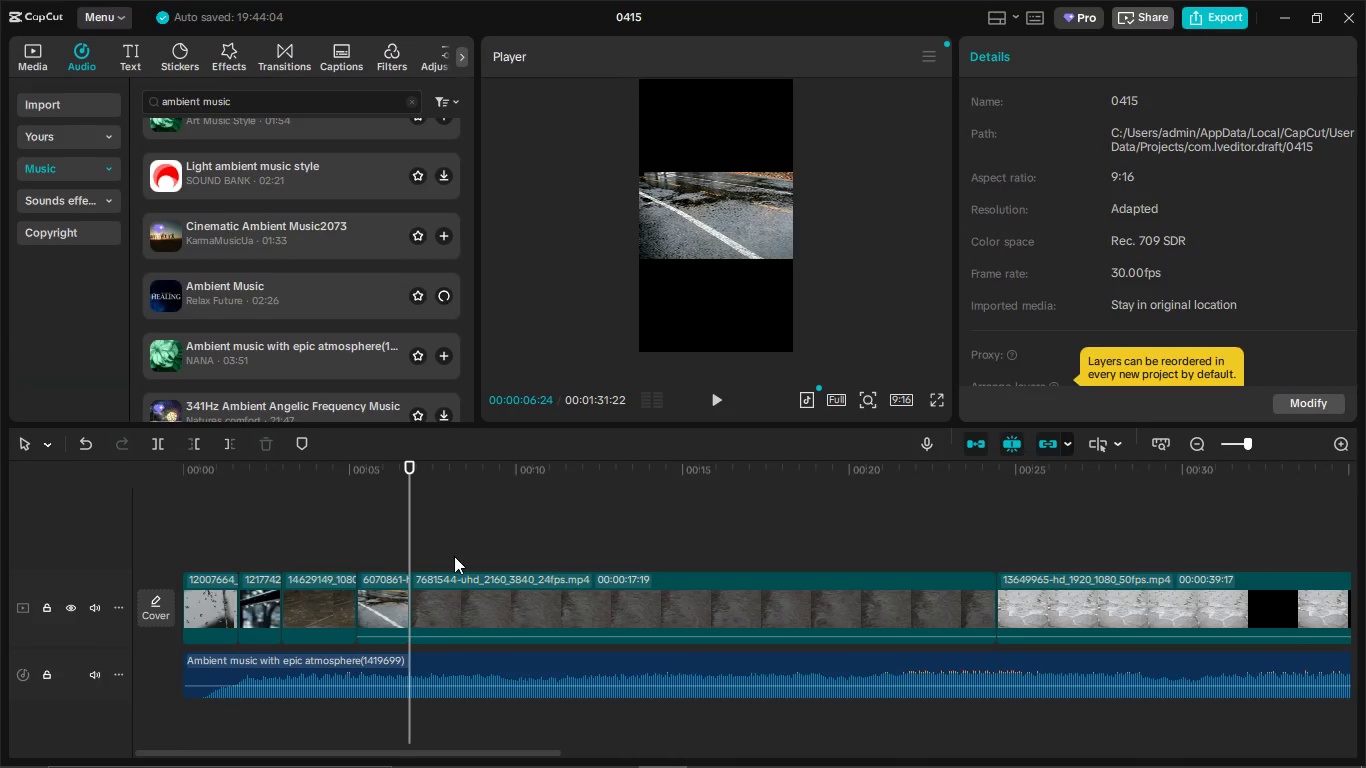 
left_click([454, 556])
 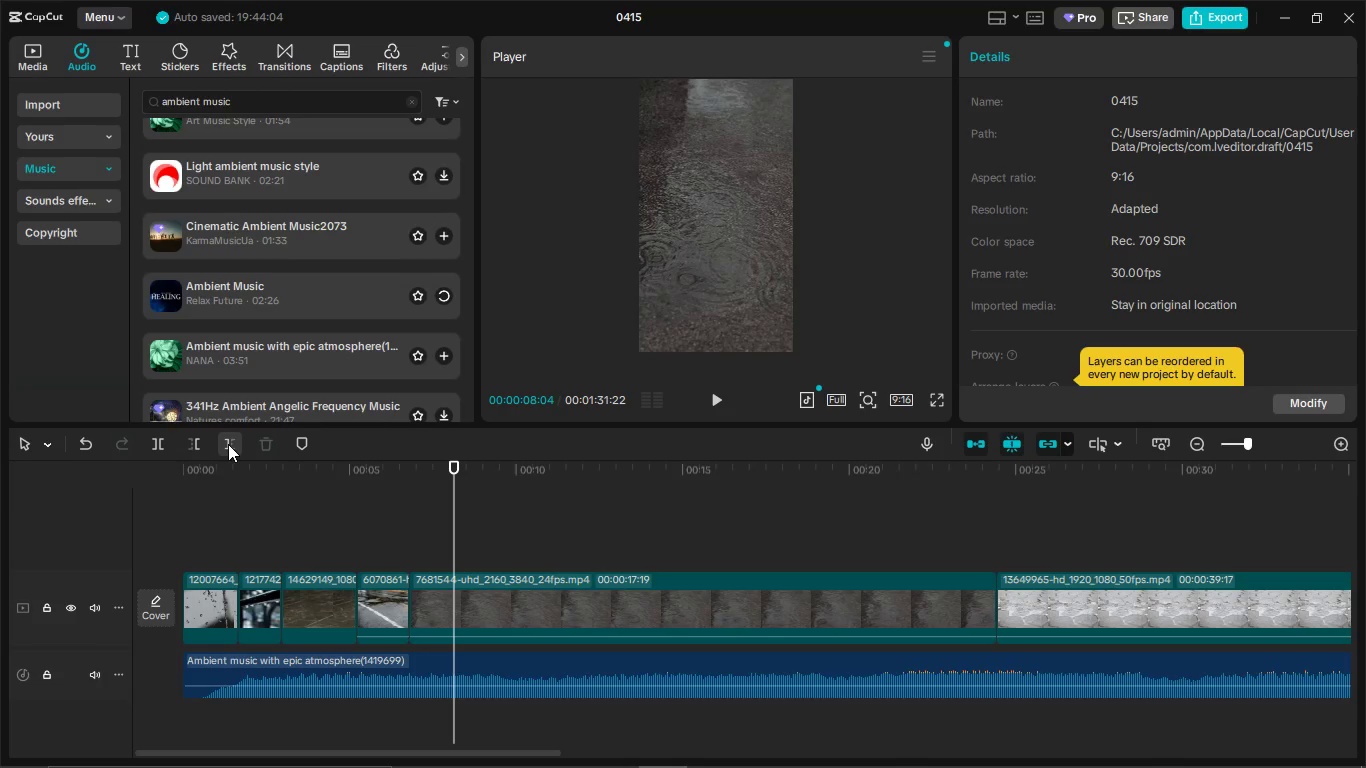 
left_click([228, 444])
 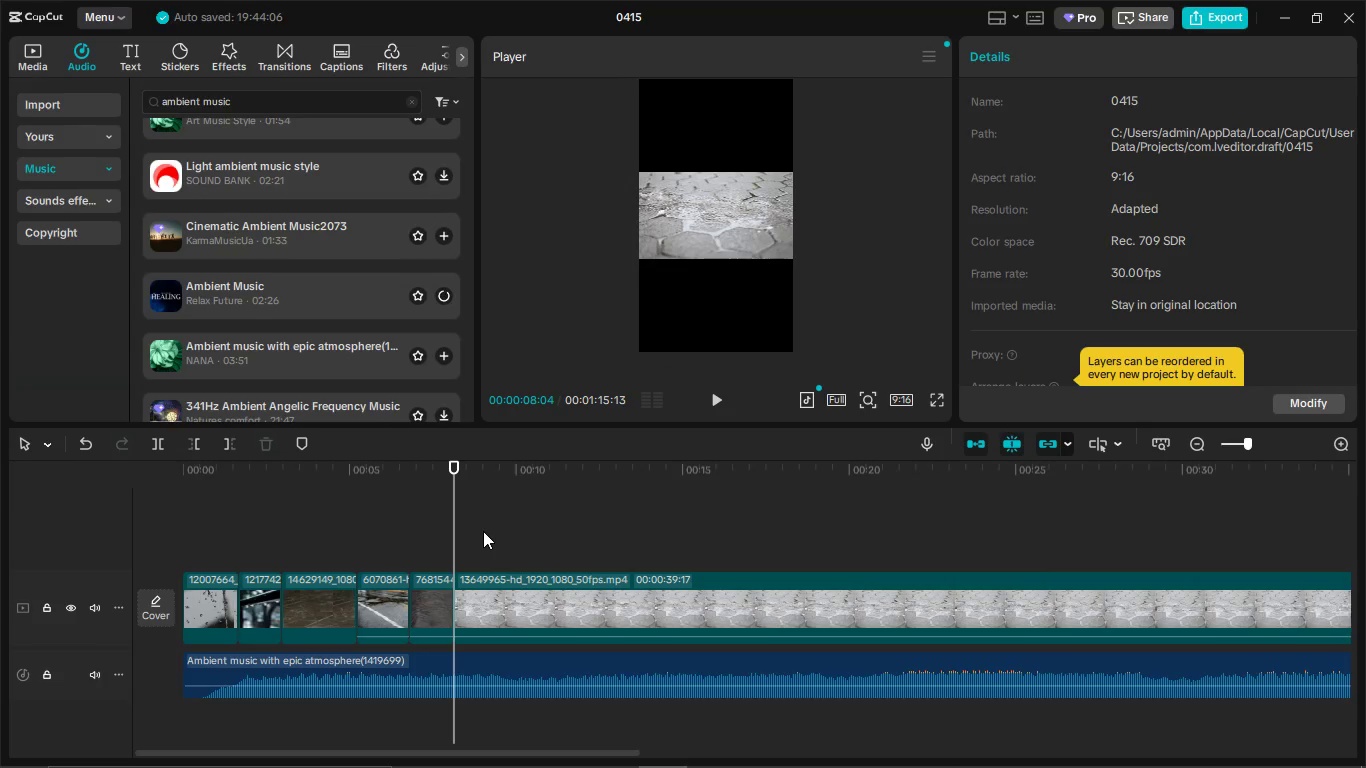 
left_click([494, 531])
 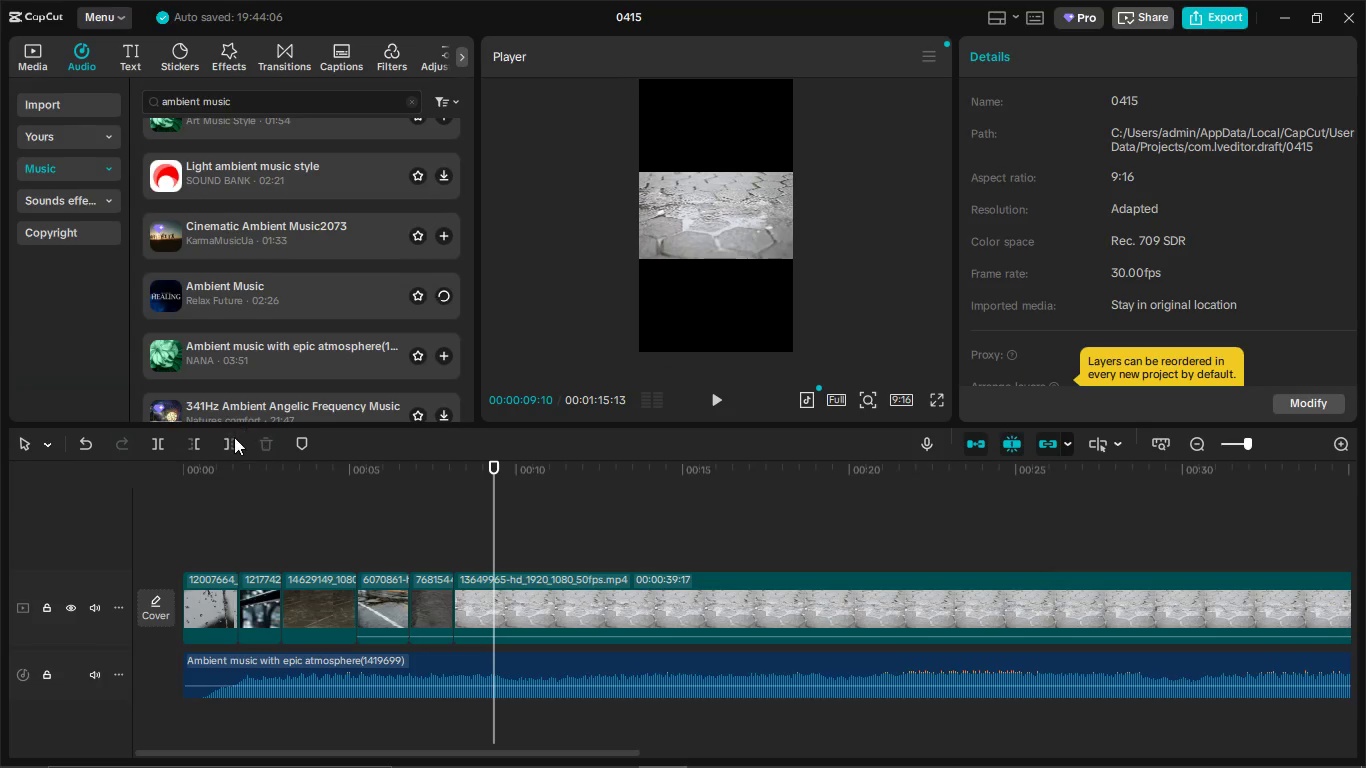 
left_click([234, 437])
 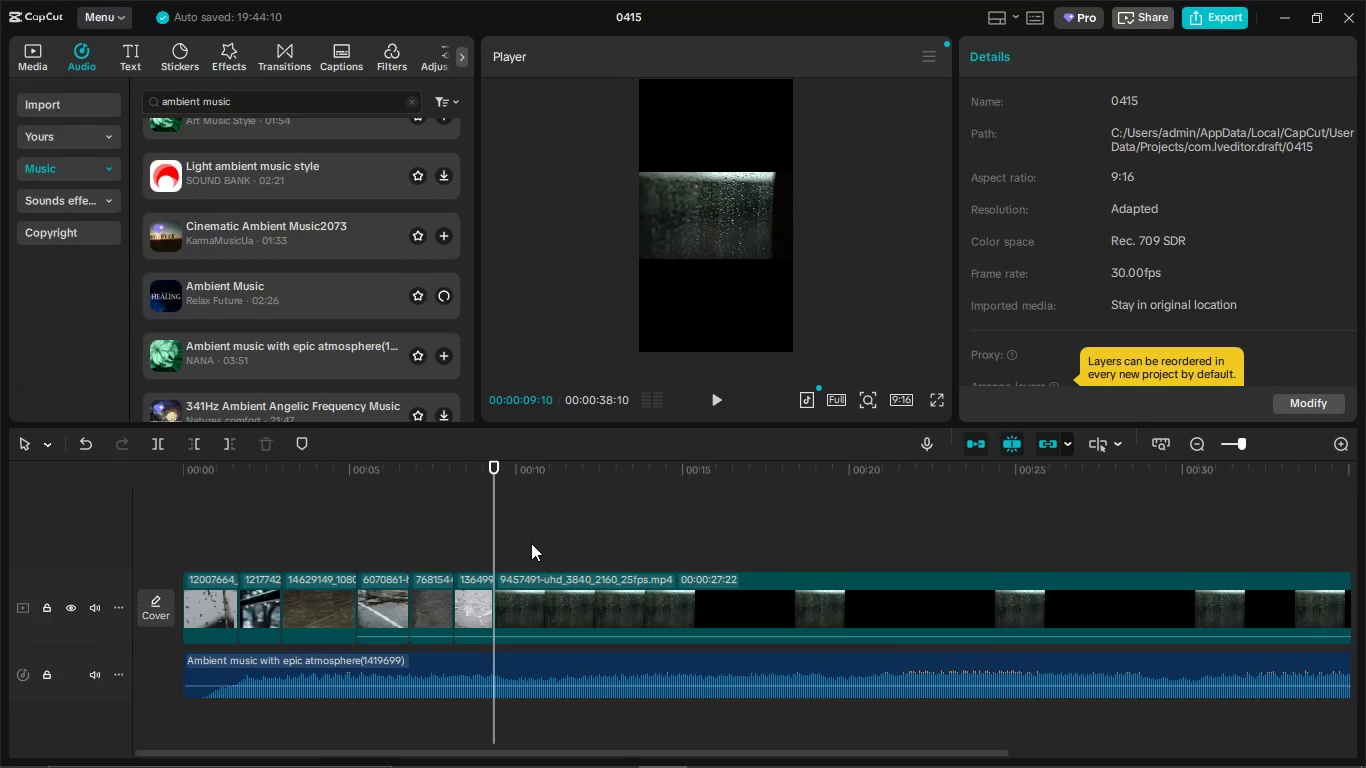 
left_click([531, 543])
 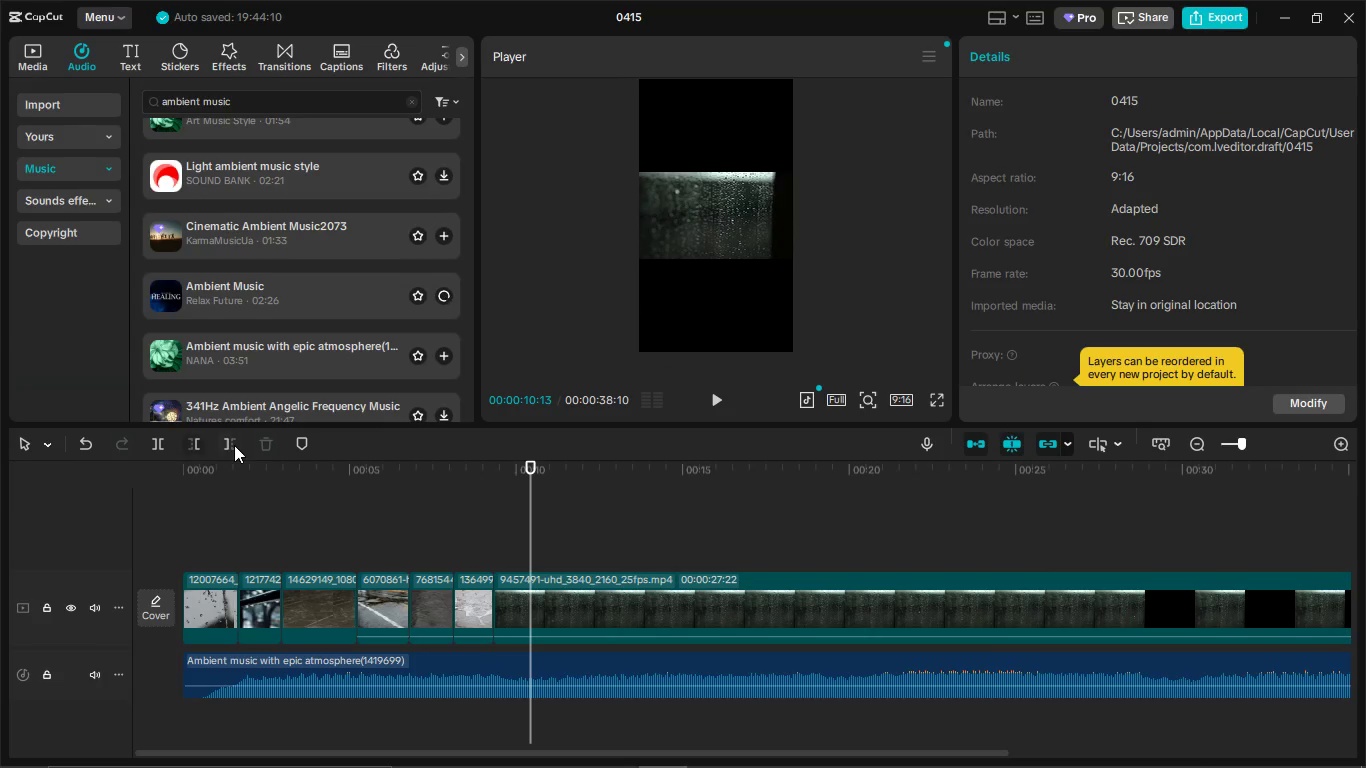 
left_click([234, 445])
 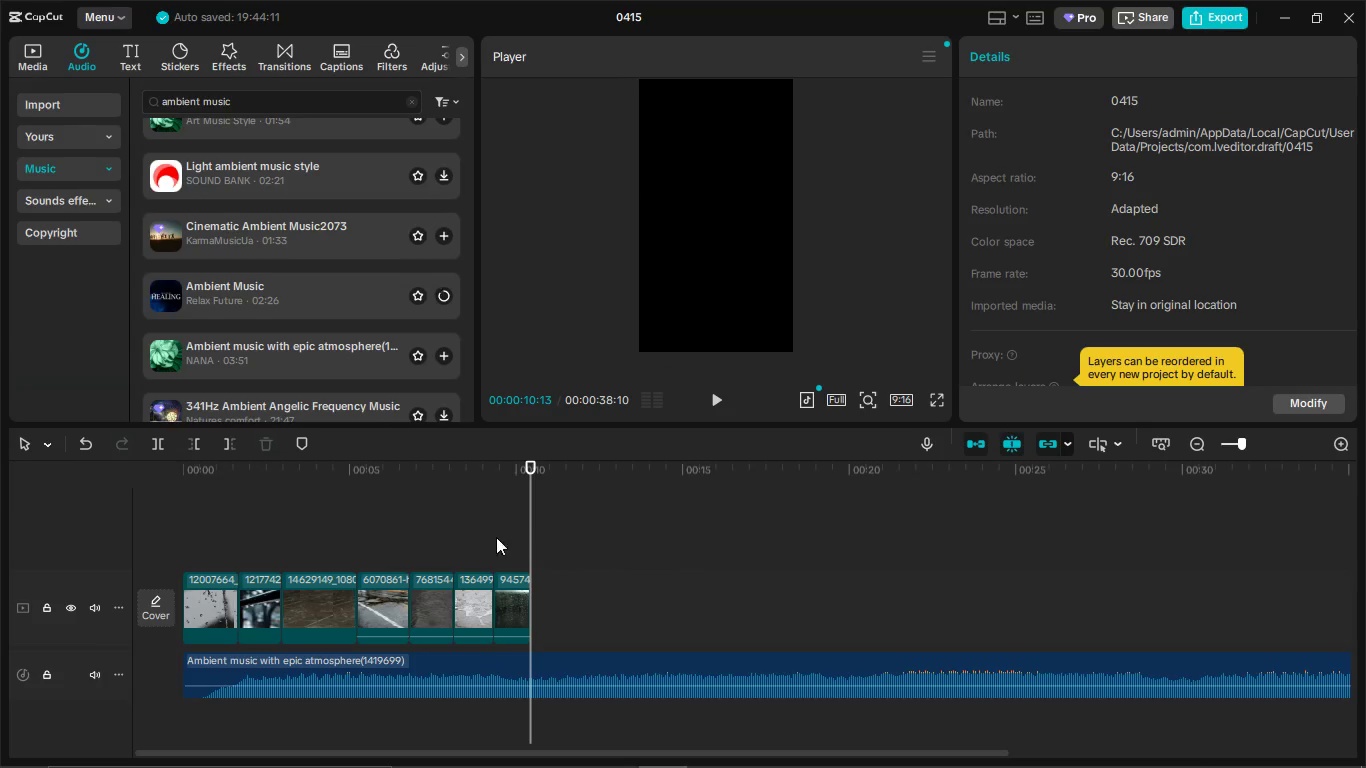 
left_click_drag(start_coordinate=[531, 529], to_coordinate=[185, 536])
 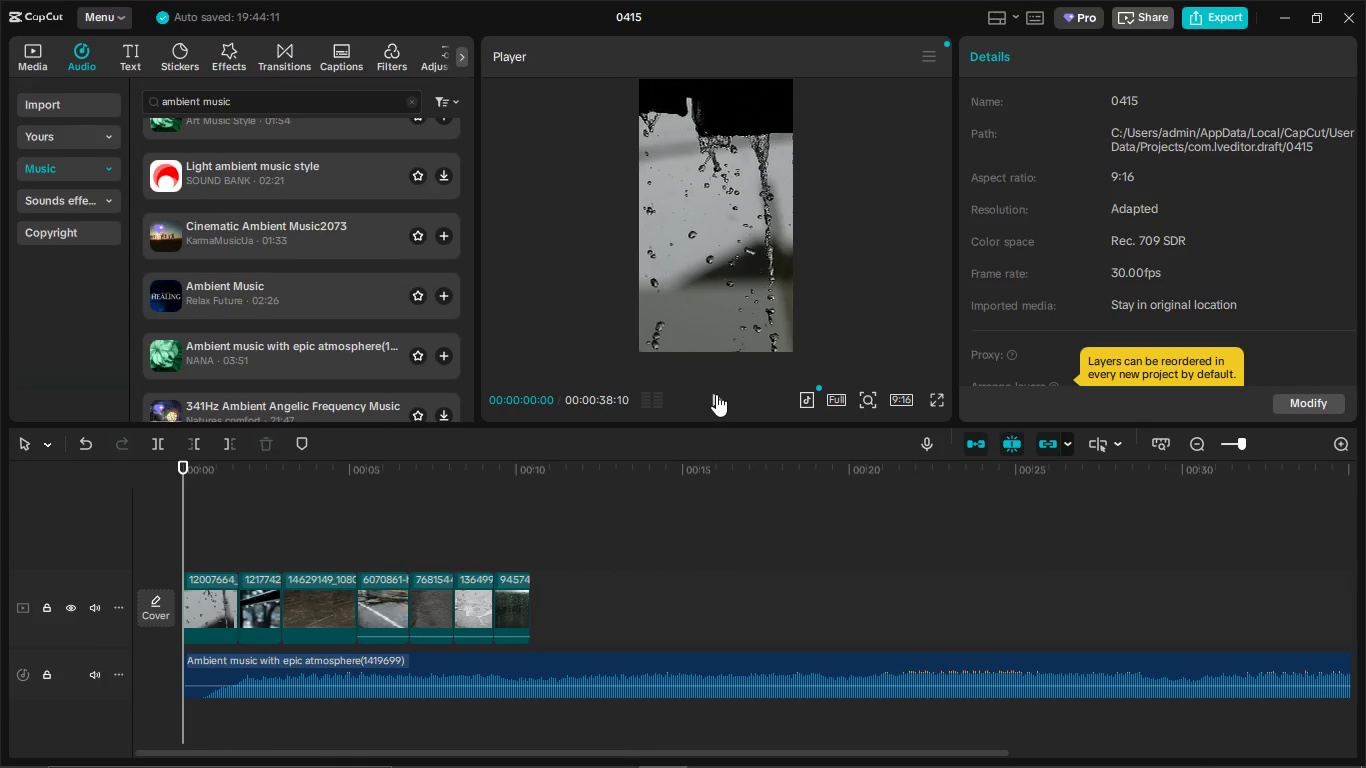 
left_click([716, 394])
 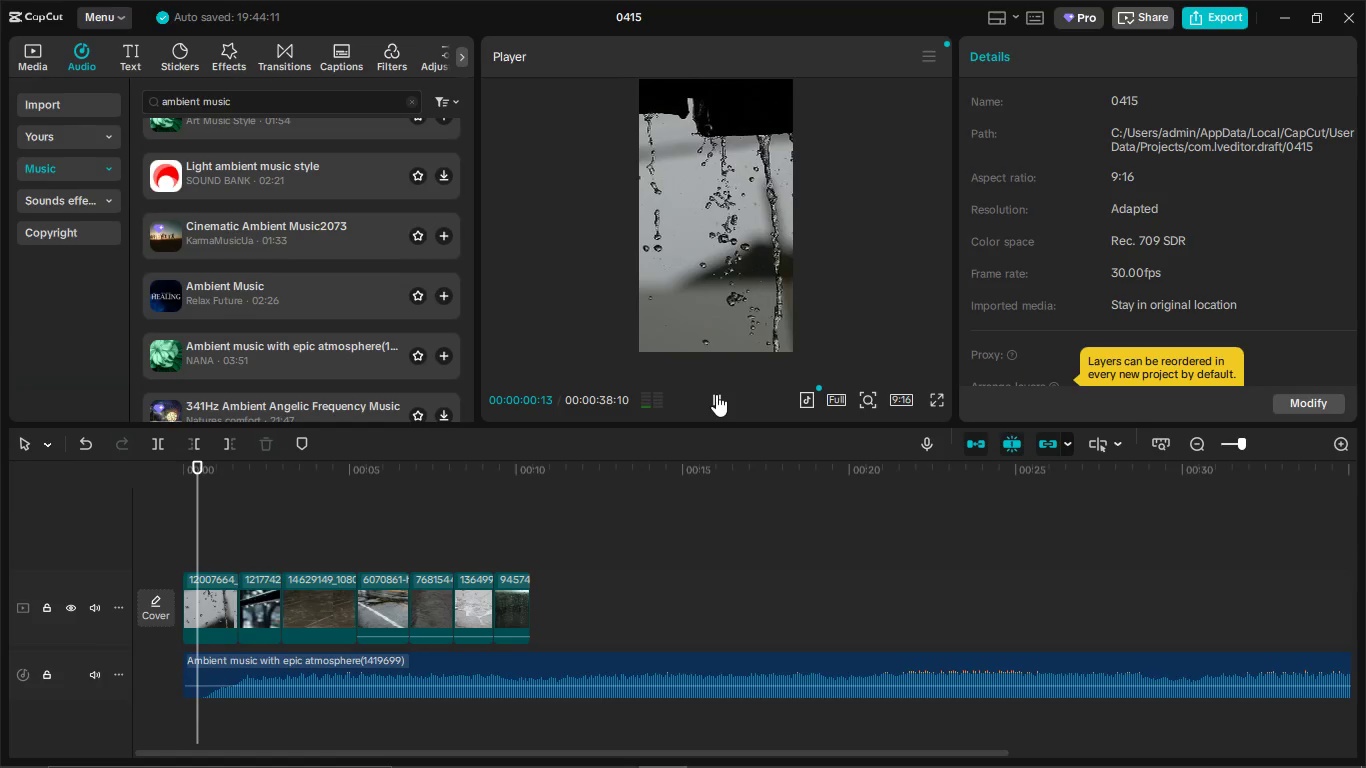 
left_click([716, 394])
 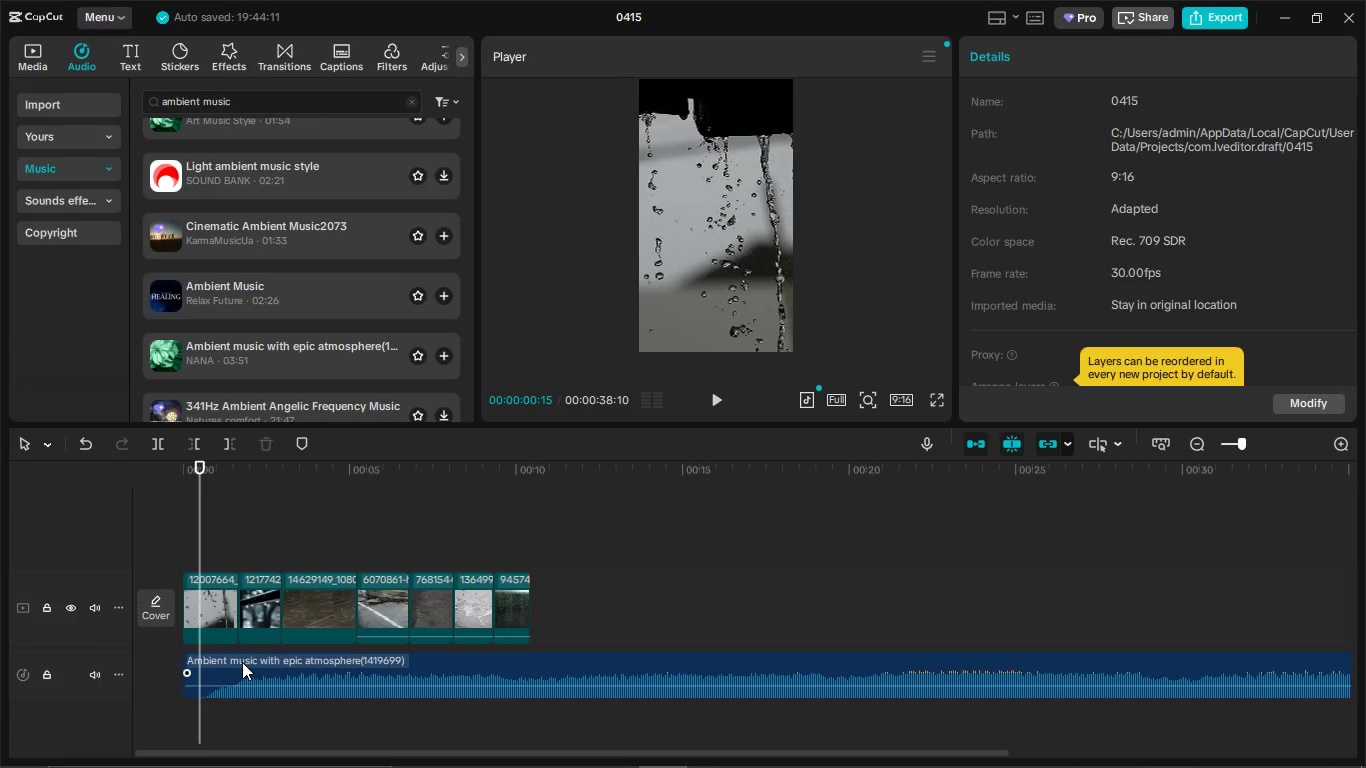 
left_click([242, 662])
 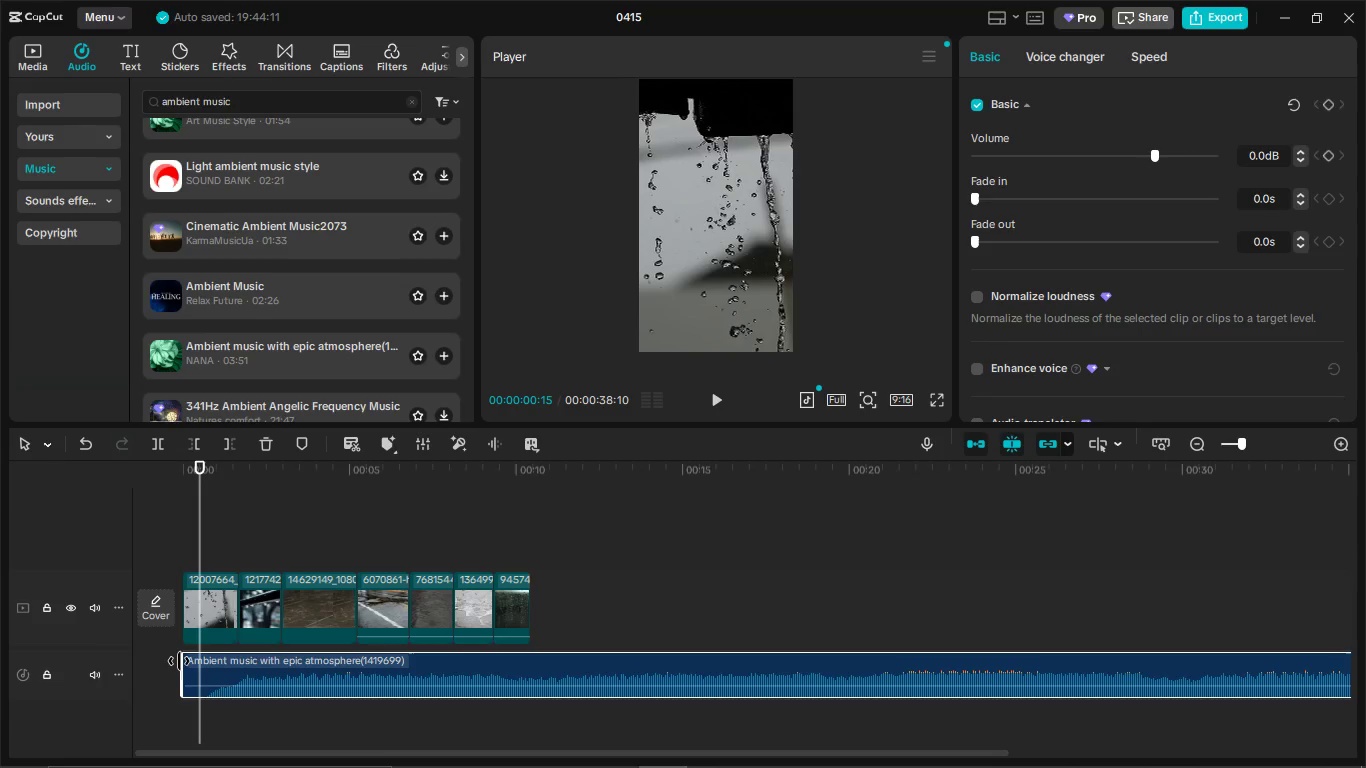 
left_click_drag(start_coordinate=[179, 661], to_coordinate=[204, 669])
 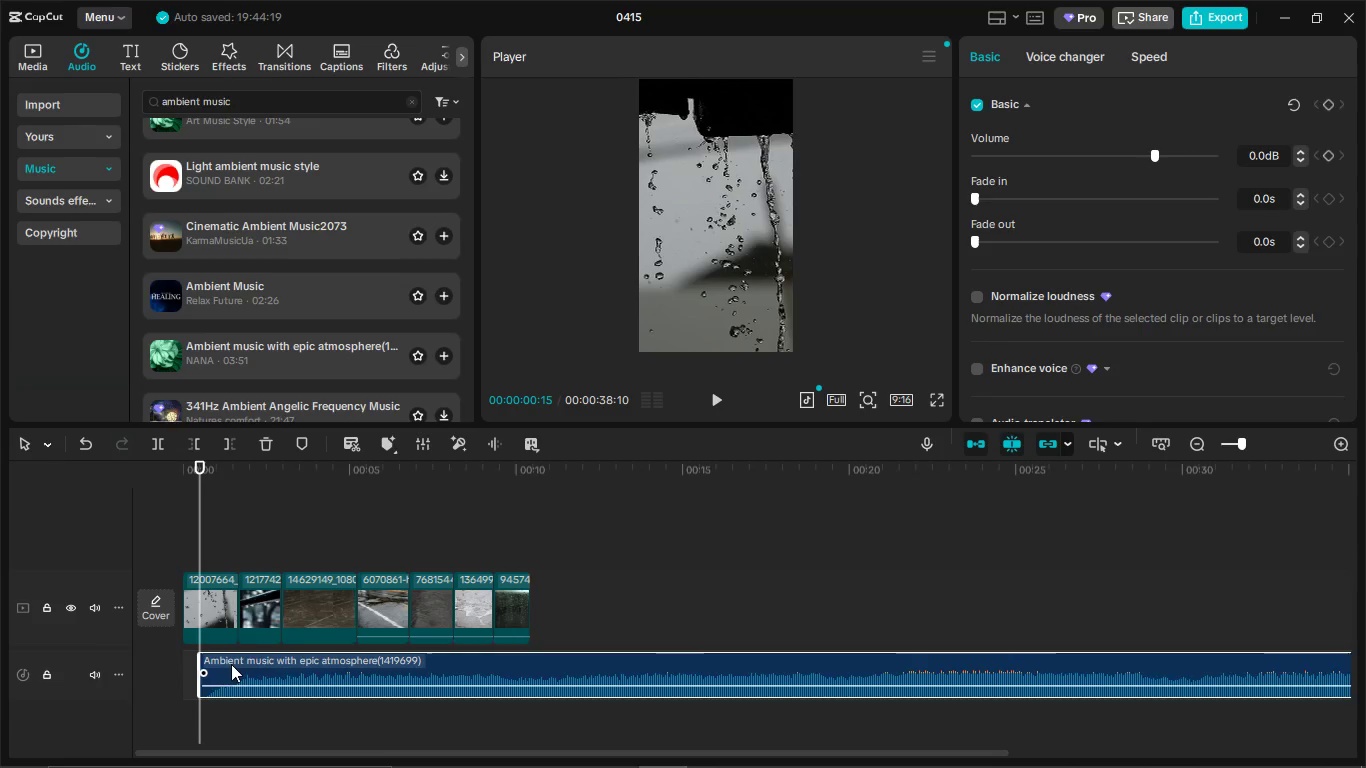 
left_click_drag(start_coordinate=[240, 669], to_coordinate=[218, 668])
 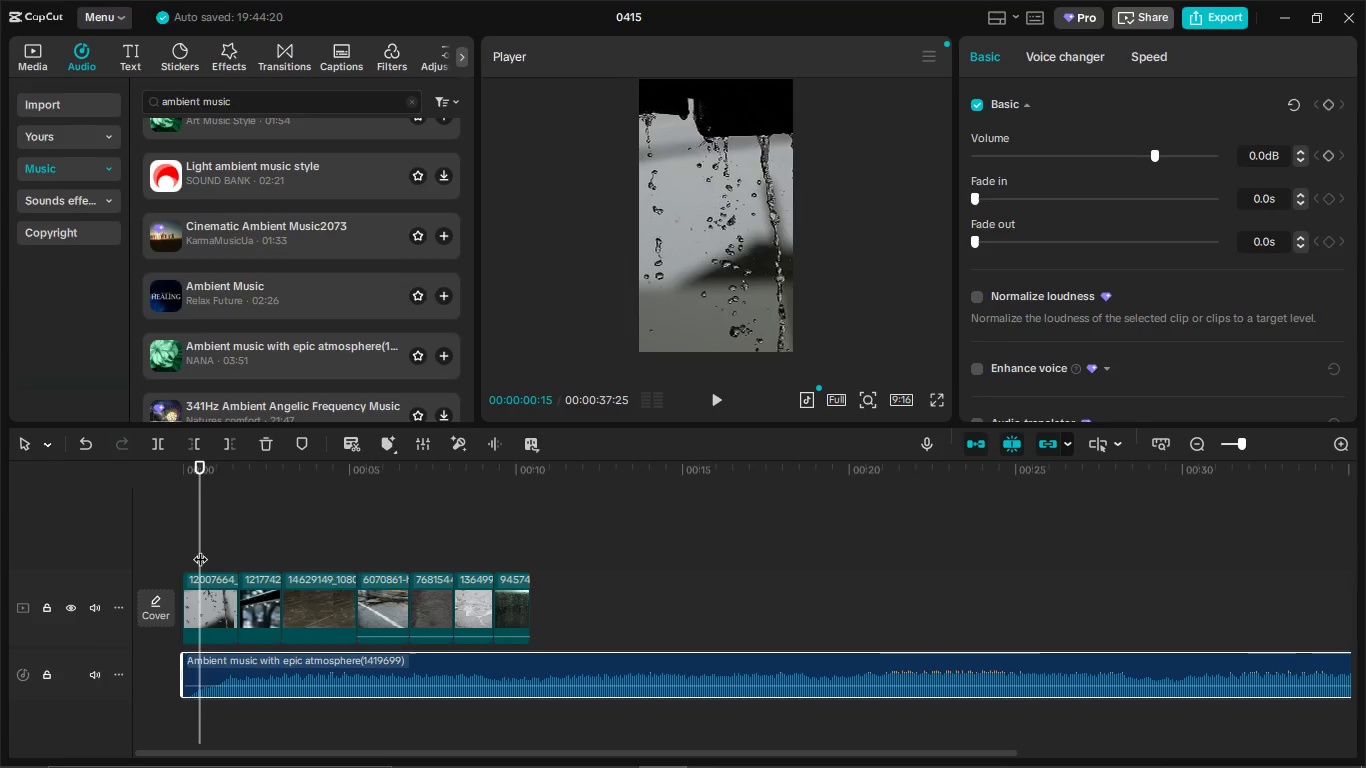 
left_click_drag(start_coordinate=[200, 549], to_coordinate=[171, 551])
 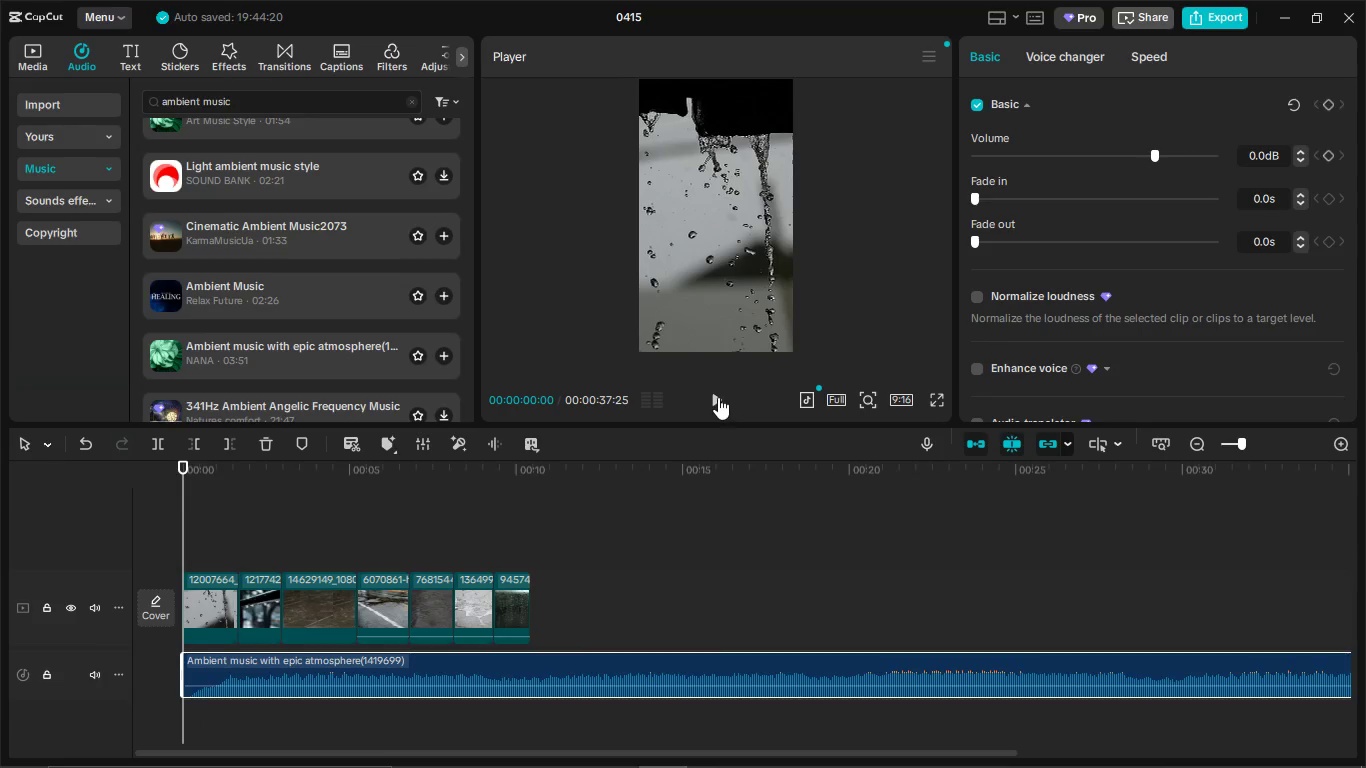 
left_click([718, 397])
 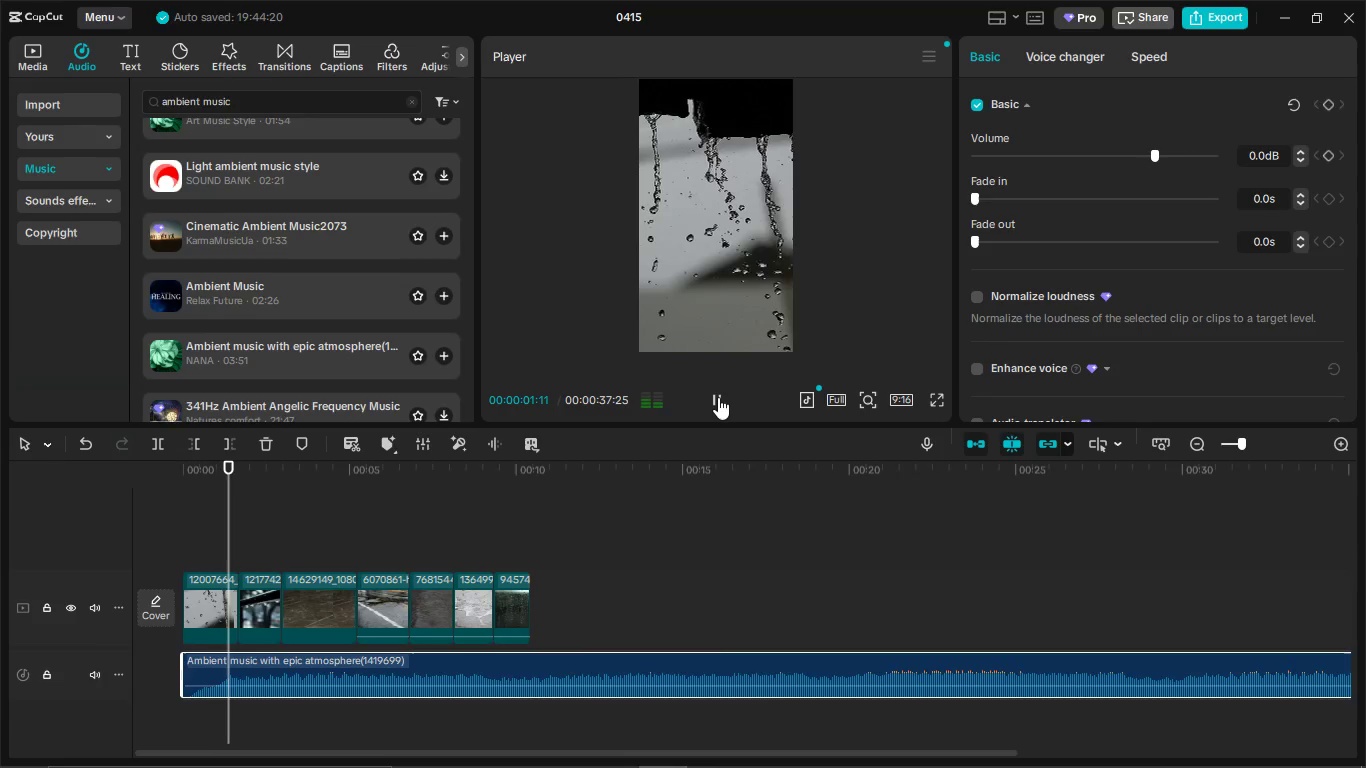 
key(VolumeUp)
 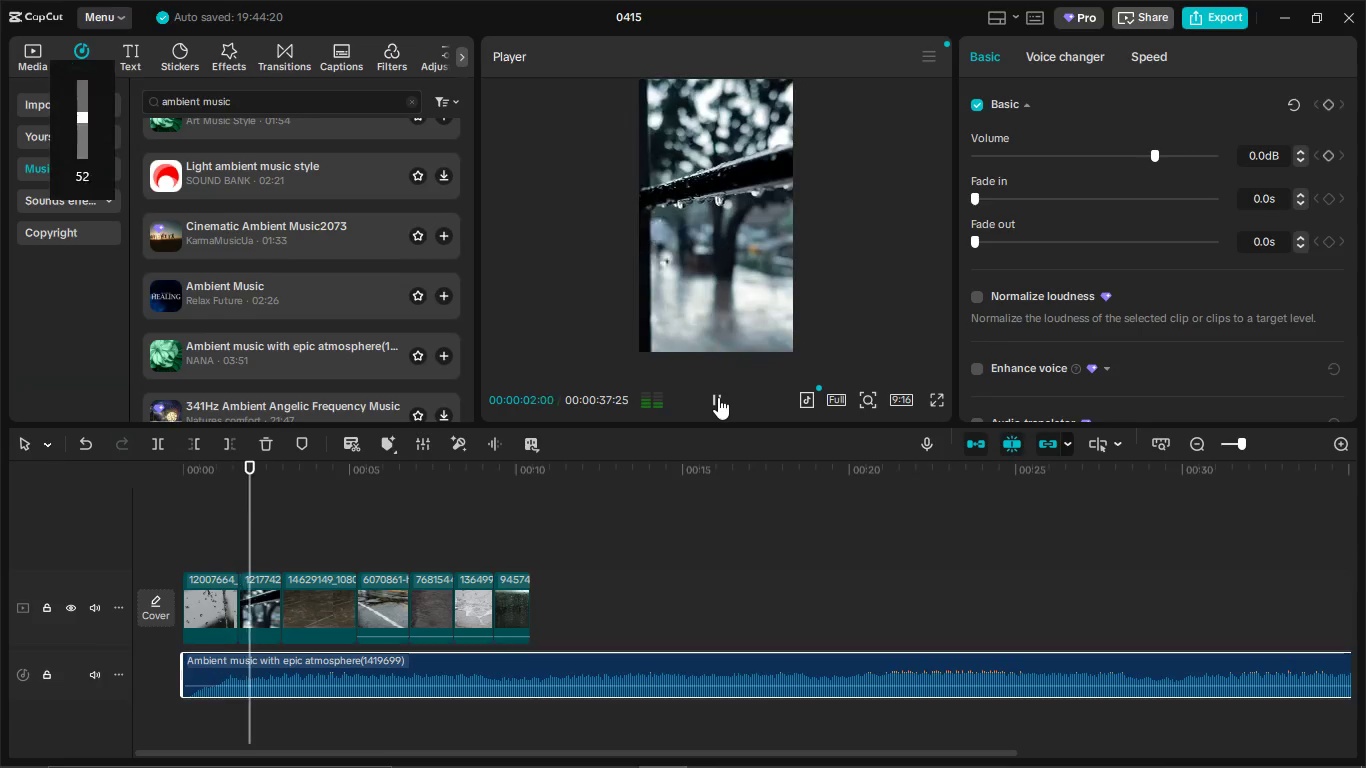 
key(VolumeUp)
 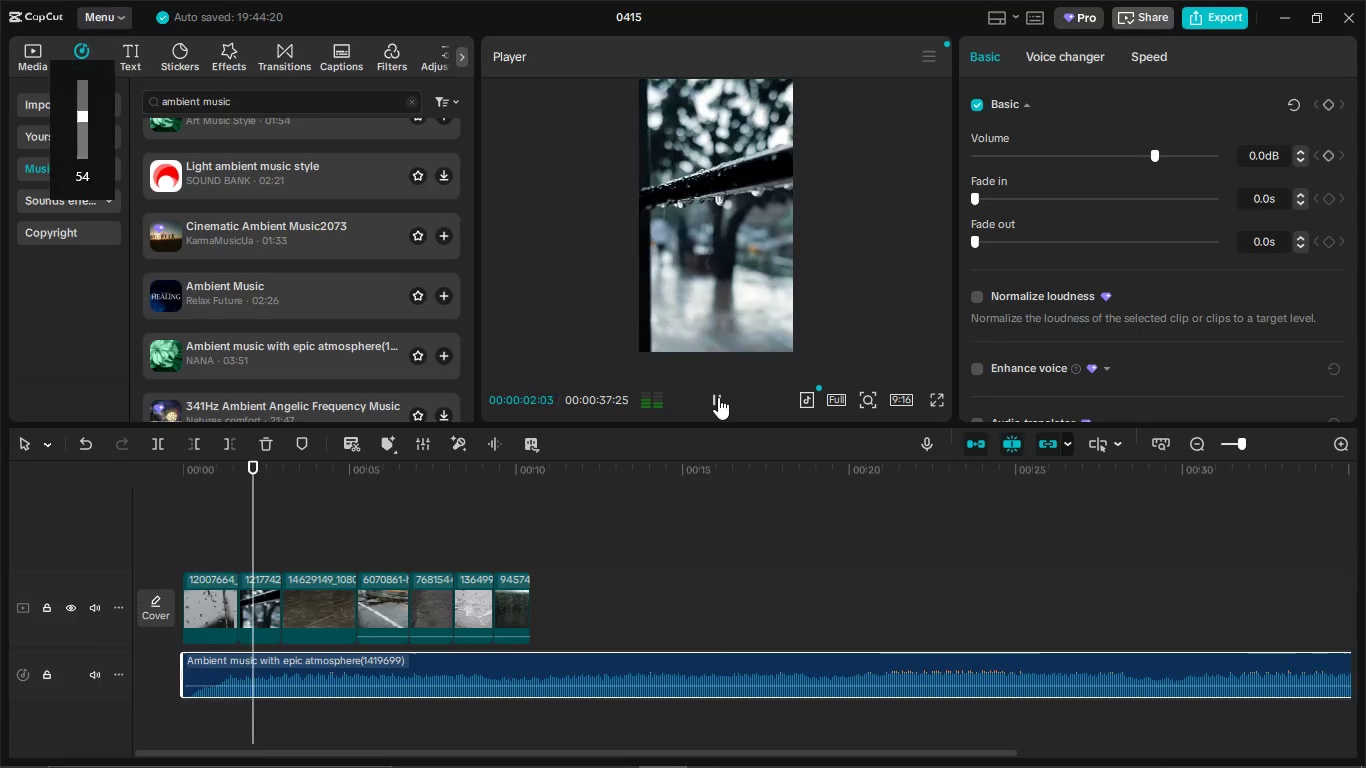 
key(VolumeUp)
 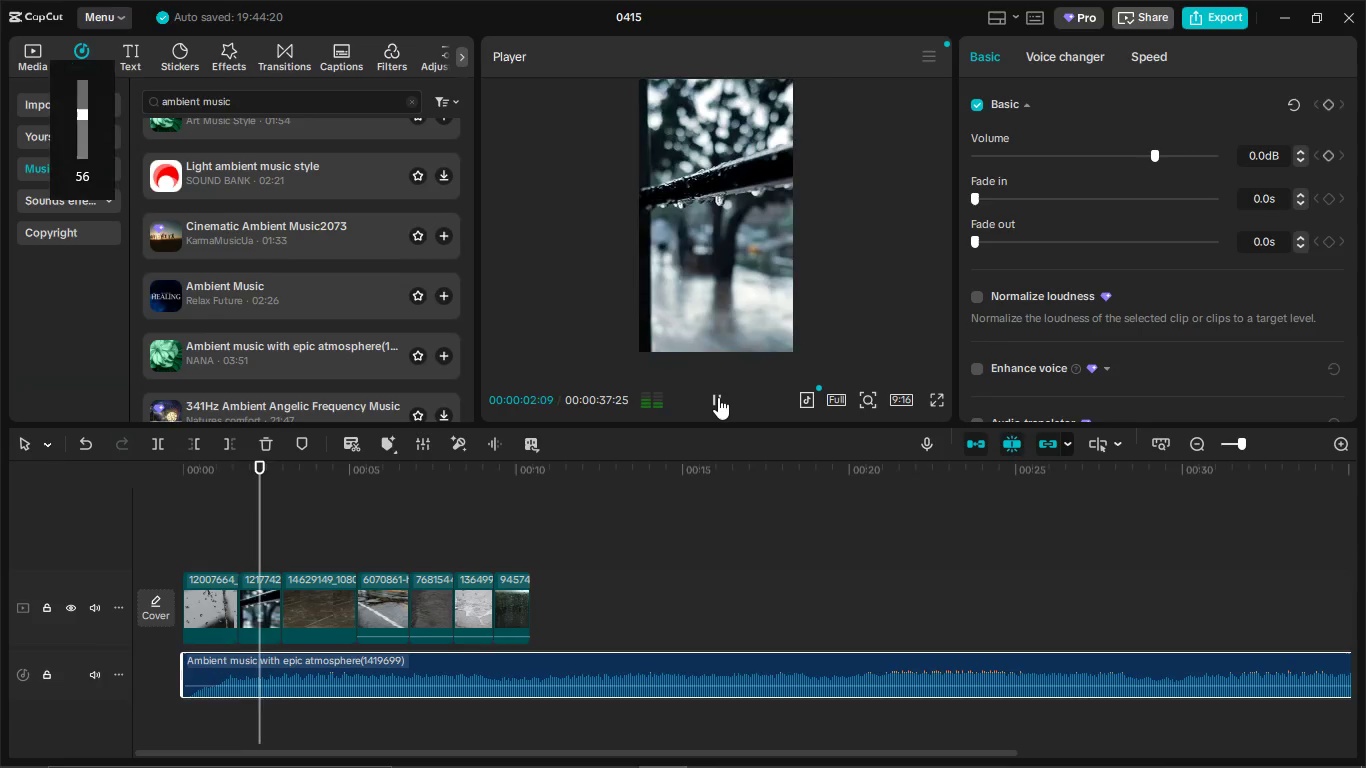 
key(VolumeUp)
 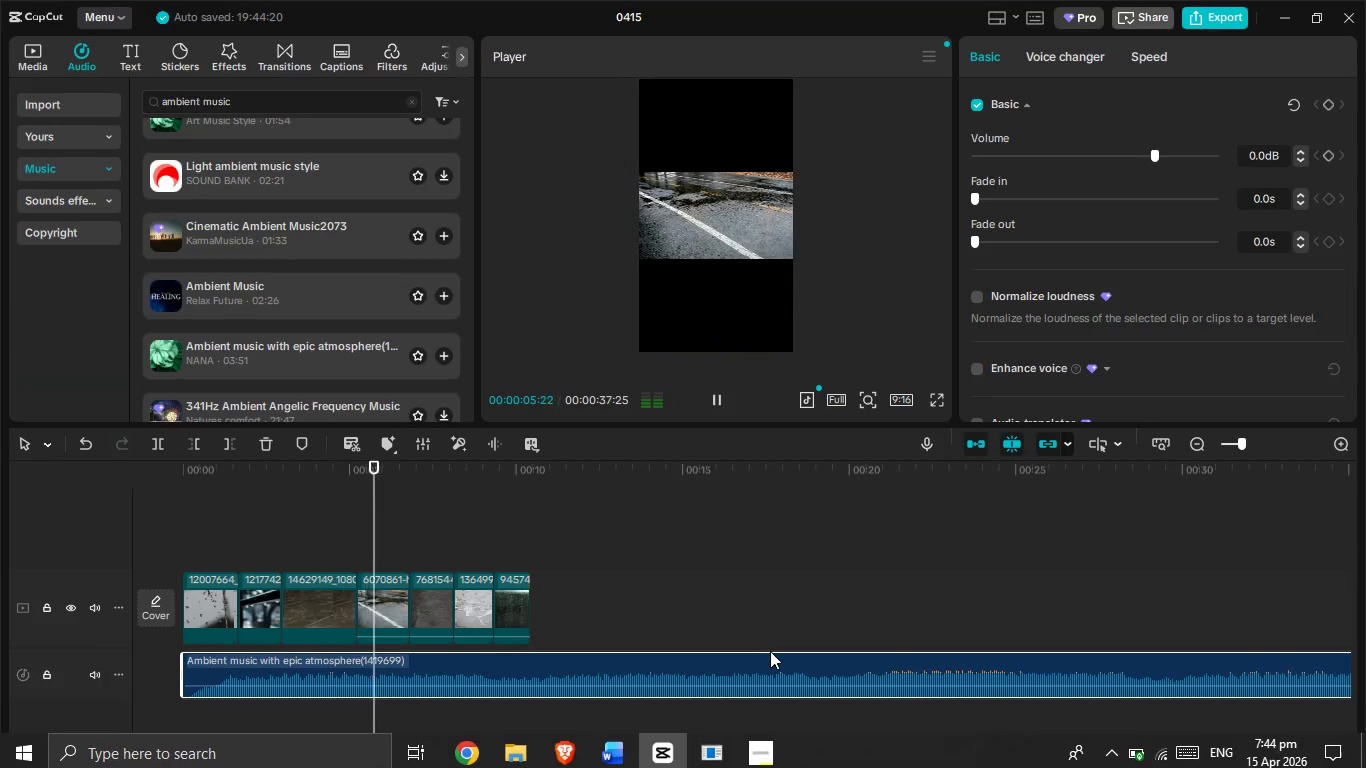 
left_click_drag(start_coordinate=[773, 753], to_coordinate=[911, 751])
 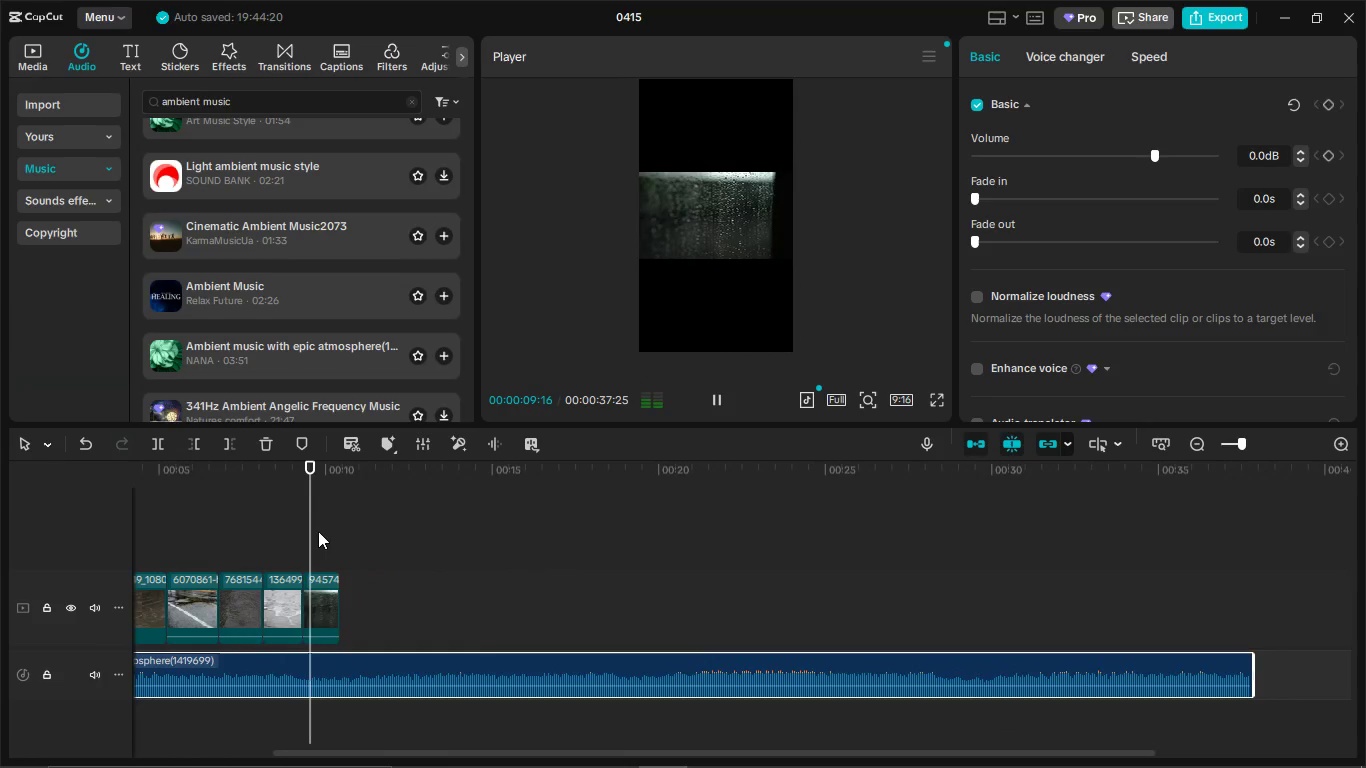 
left_click_drag(start_coordinate=[318, 531], to_coordinate=[989, 592])
 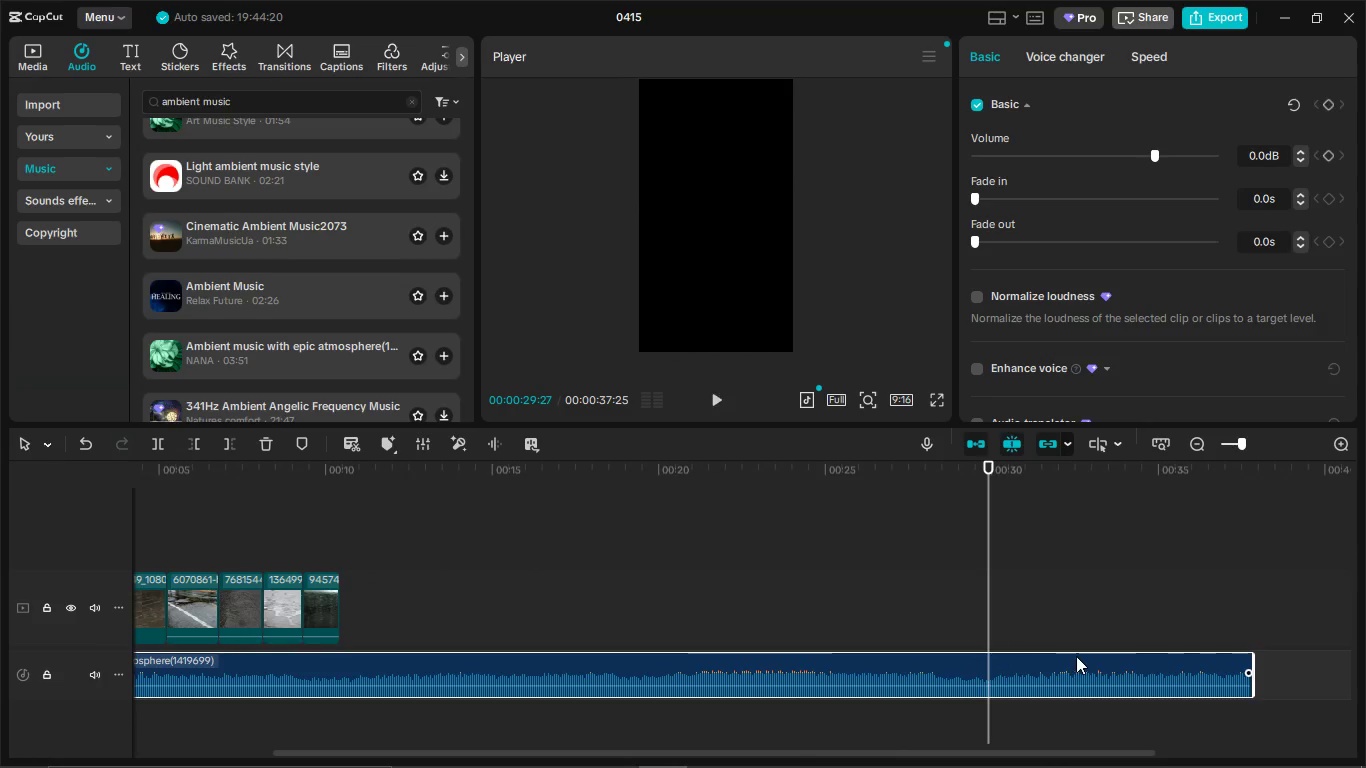 
left_click([1068, 656])
 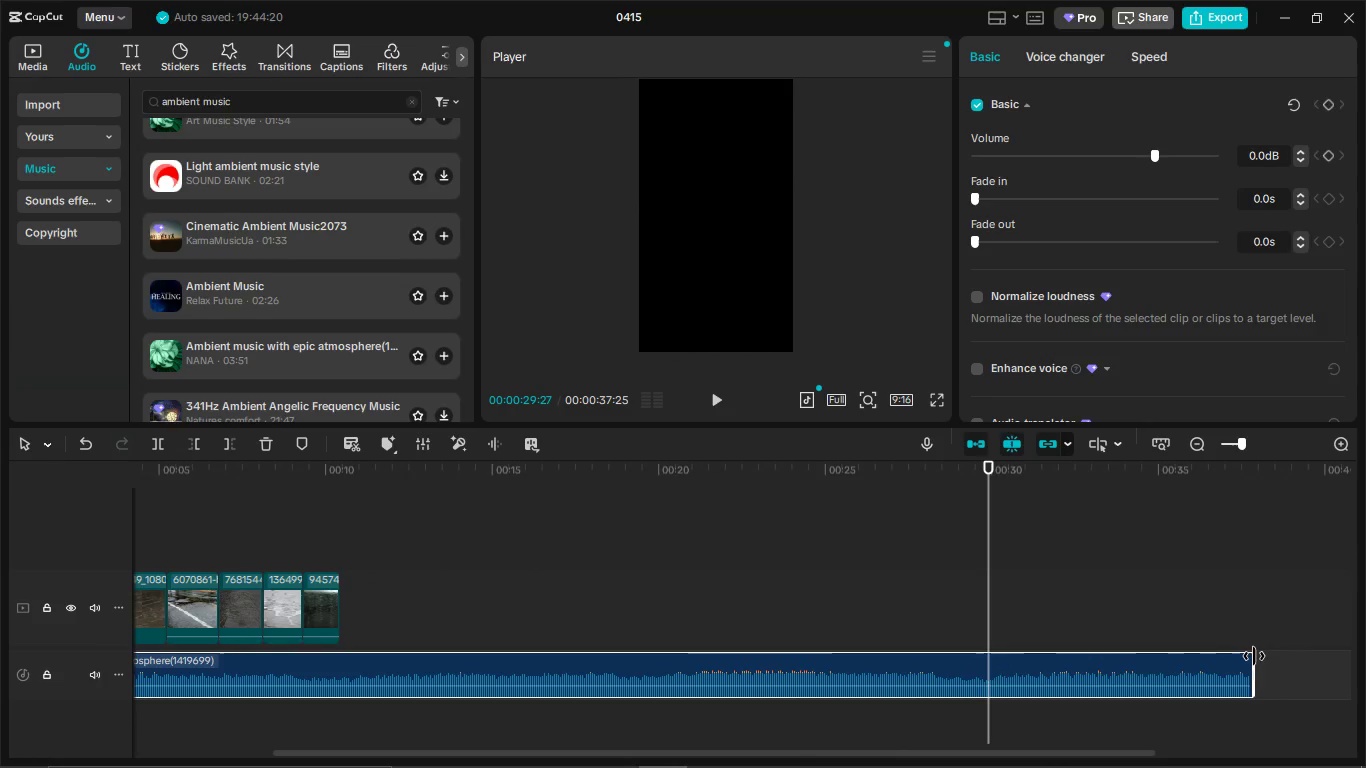 
left_click_drag(start_coordinate=[1255, 656], to_coordinate=[990, 667])
 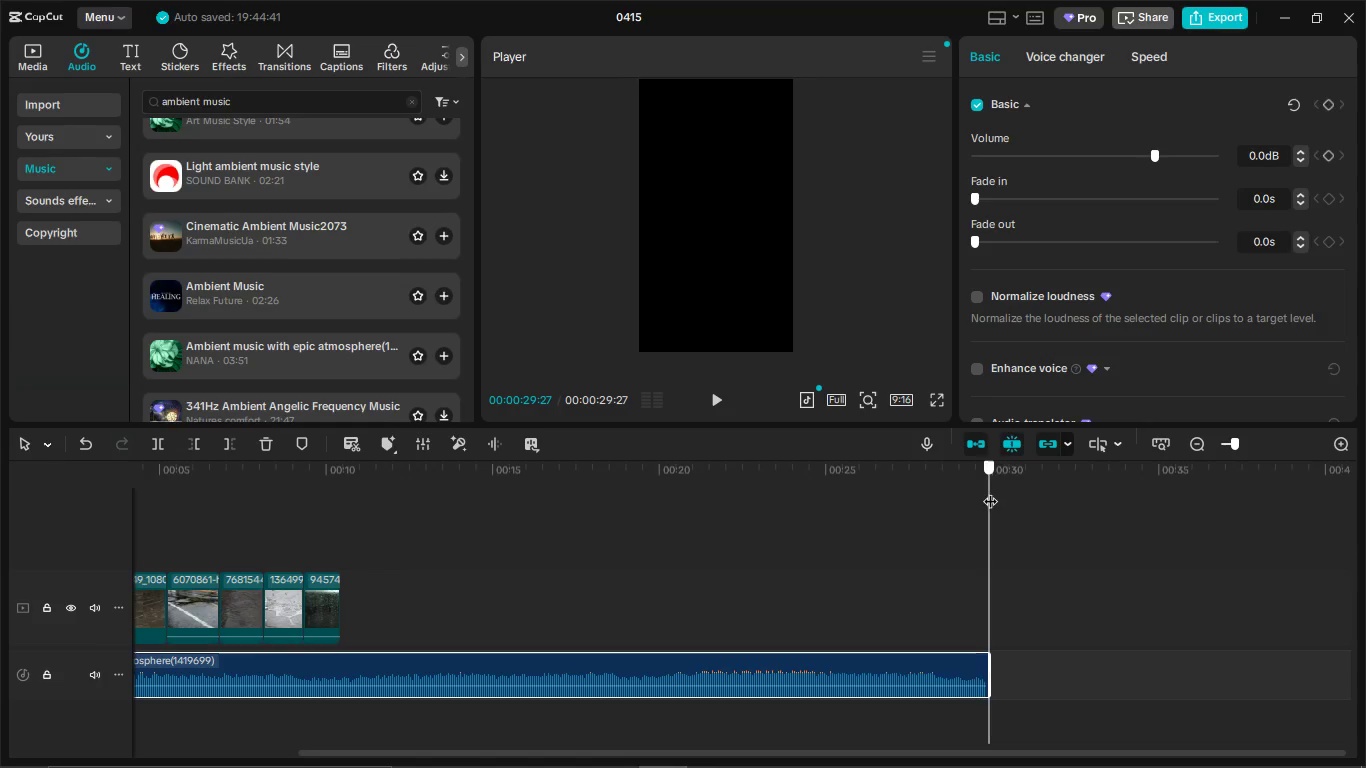 
left_click_drag(start_coordinate=[990, 491], to_coordinate=[909, 506])
 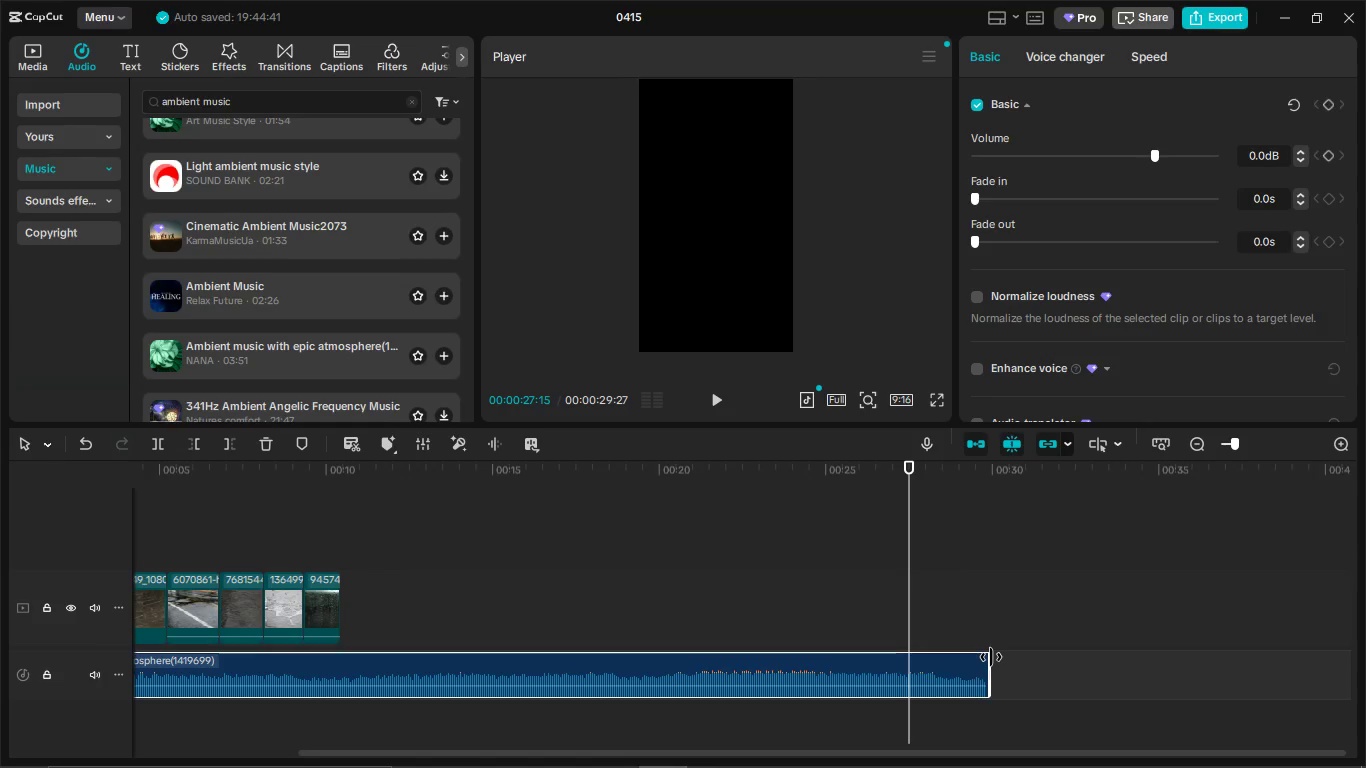 
left_click_drag(start_coordinate=[991, 657], to_coordinate=[989, 663])
 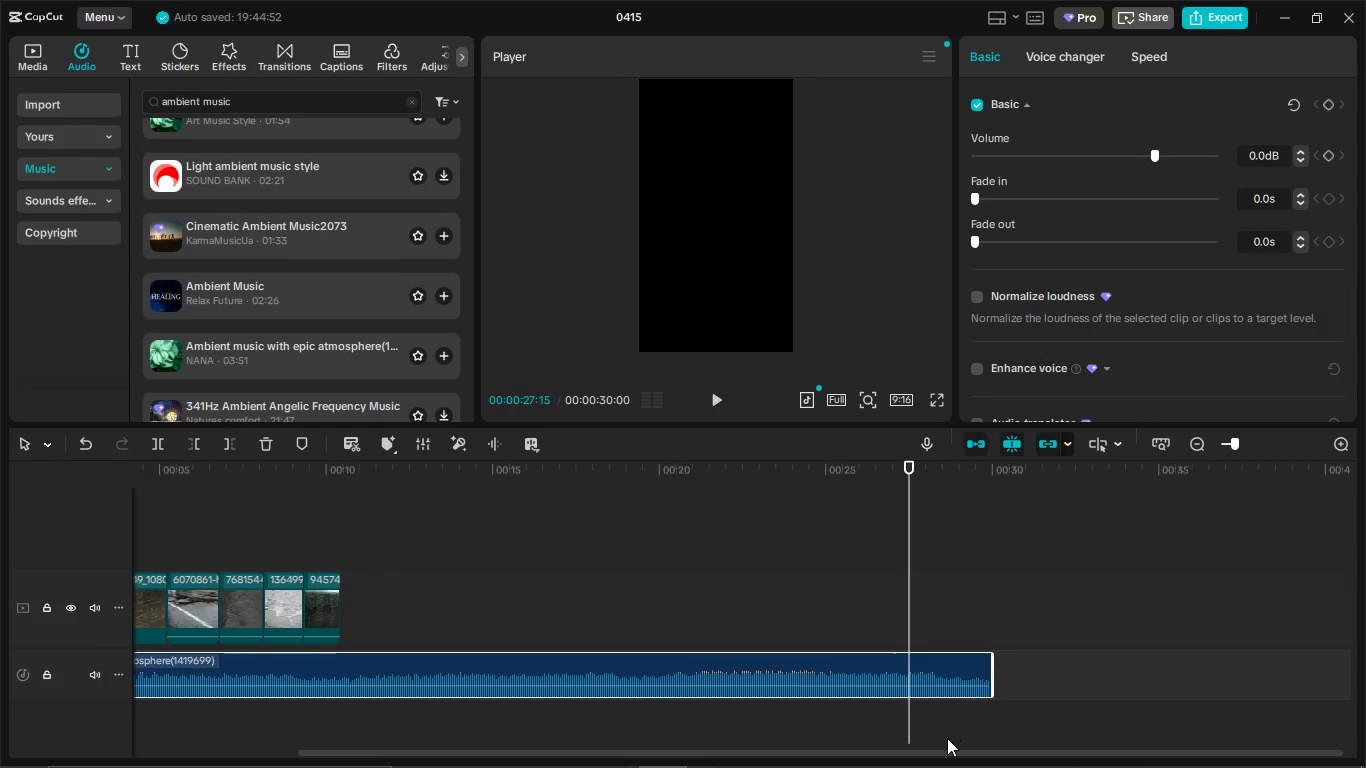 
left_click_drag(start_coordinate=[944, 754], to_coordinate=[375, 767])
 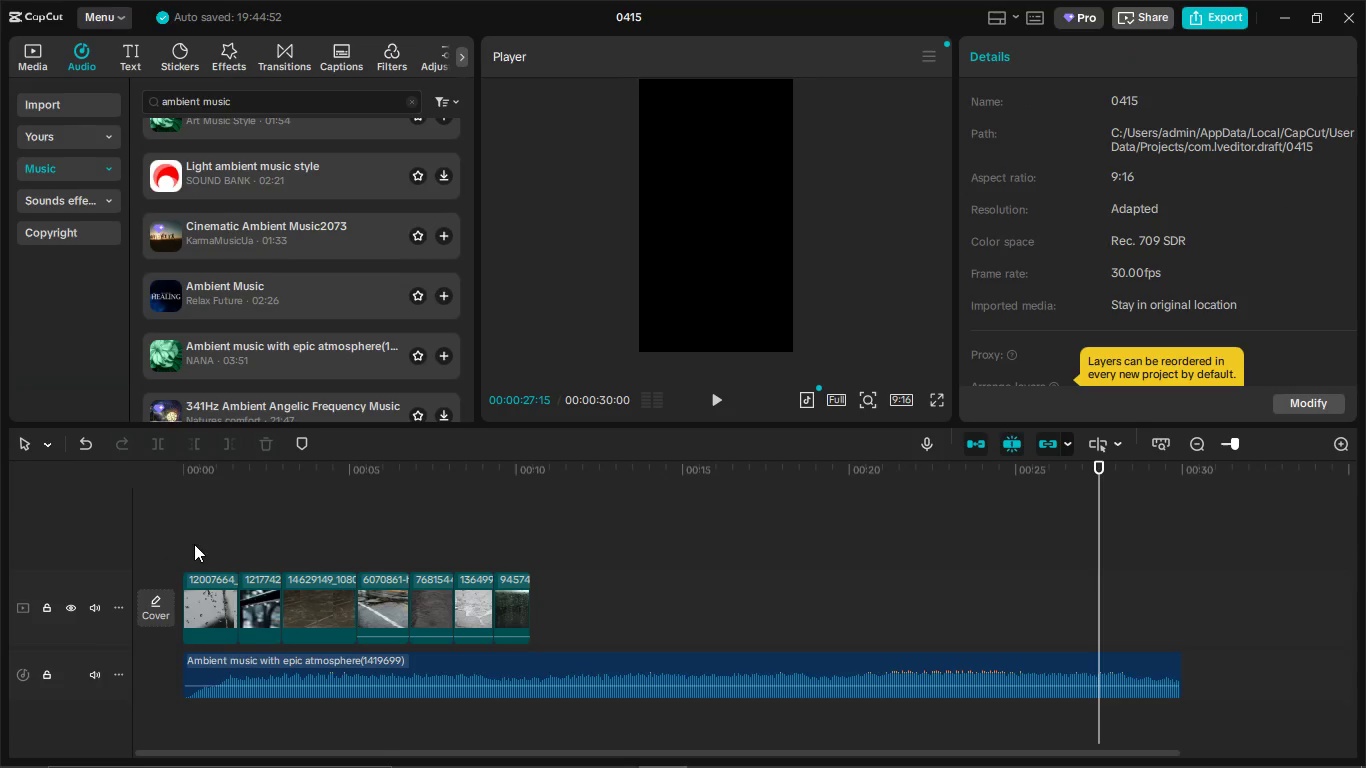 
left_click([194, 544])
 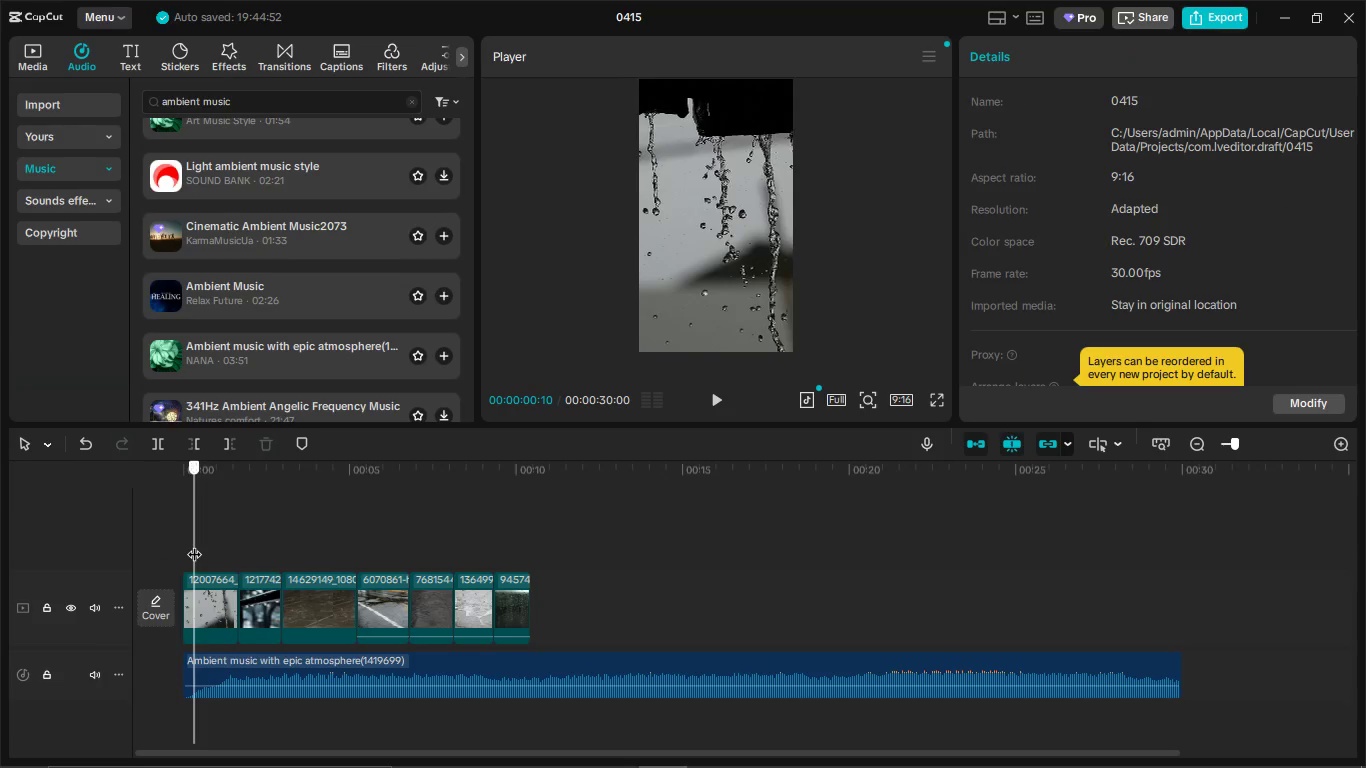 
left_click_drag(start_coordinate=[194, 544], to_coordinate=[164, 545])
 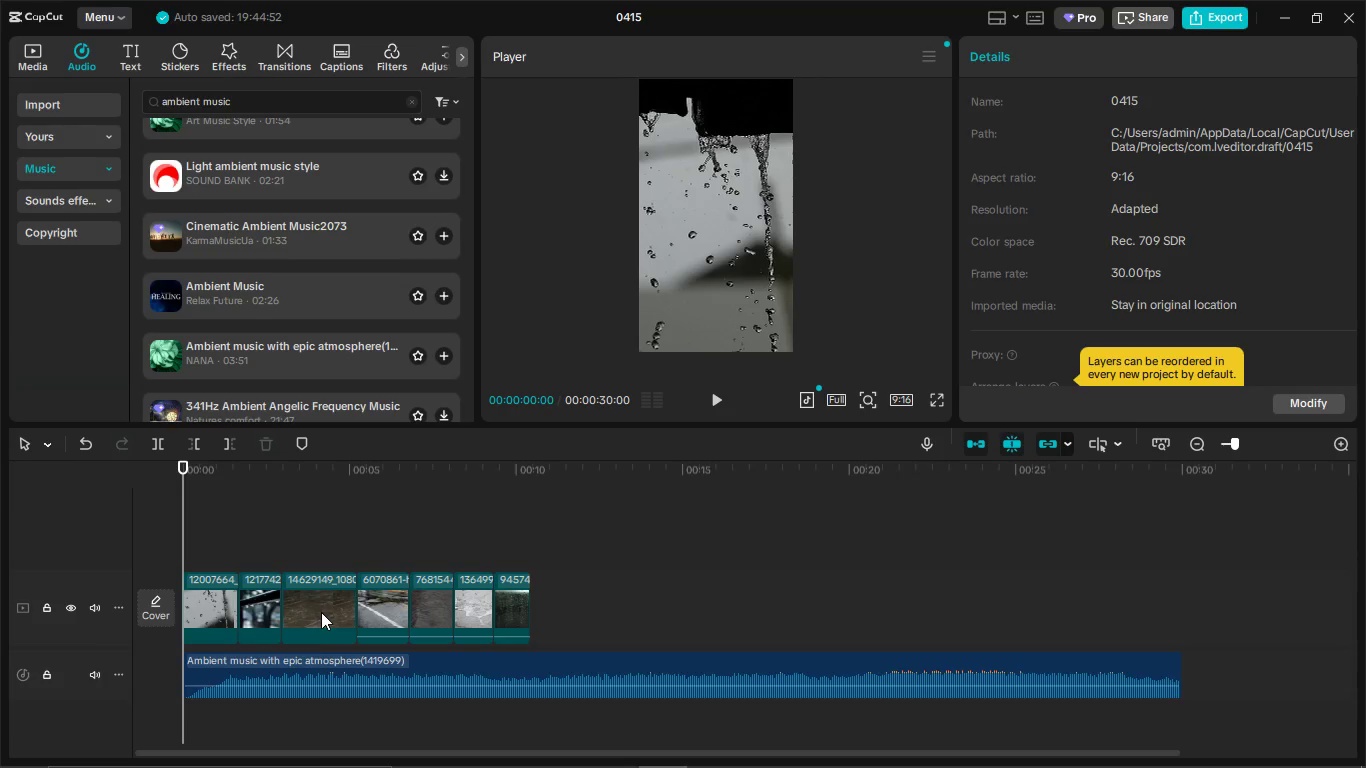 
left_click_drag(start_coordinate=[323, 609], to_coordinate=[205, 619])
 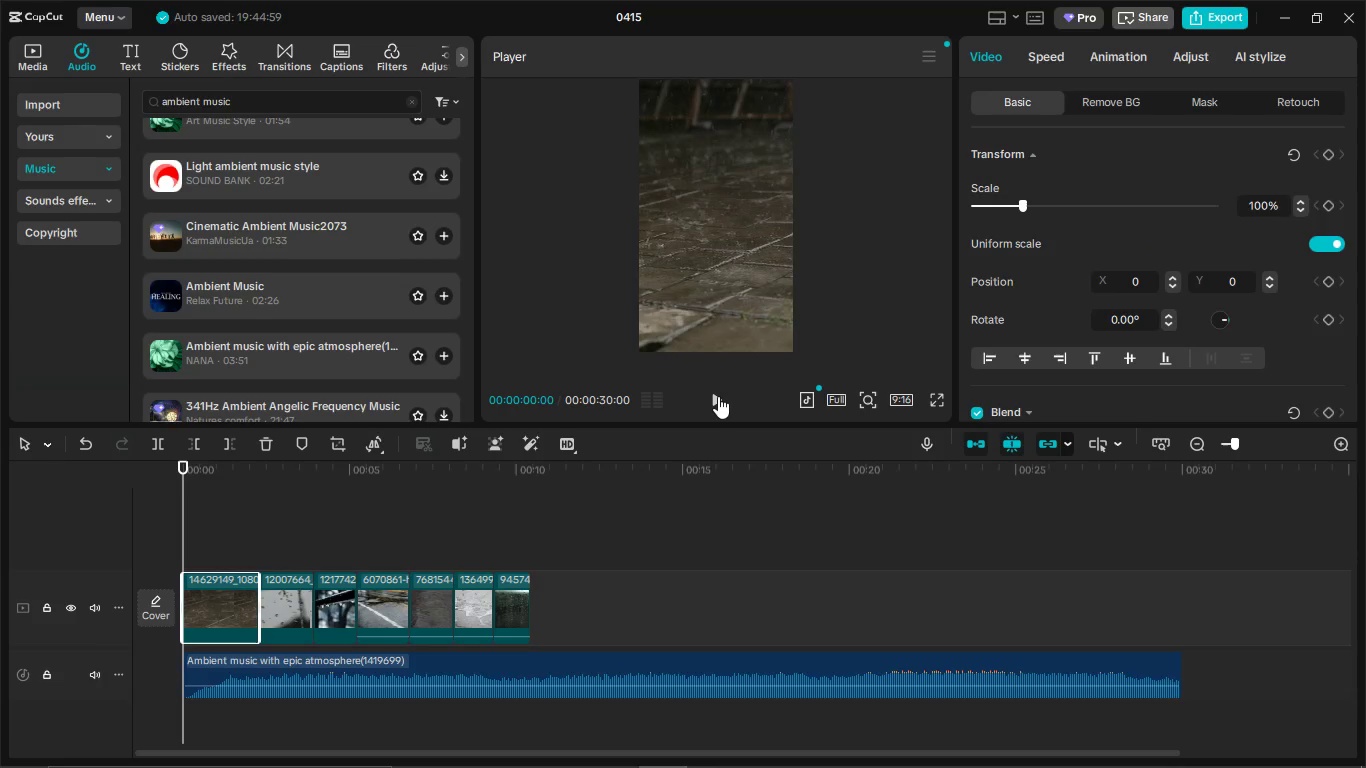 
left_click([718, 396])
 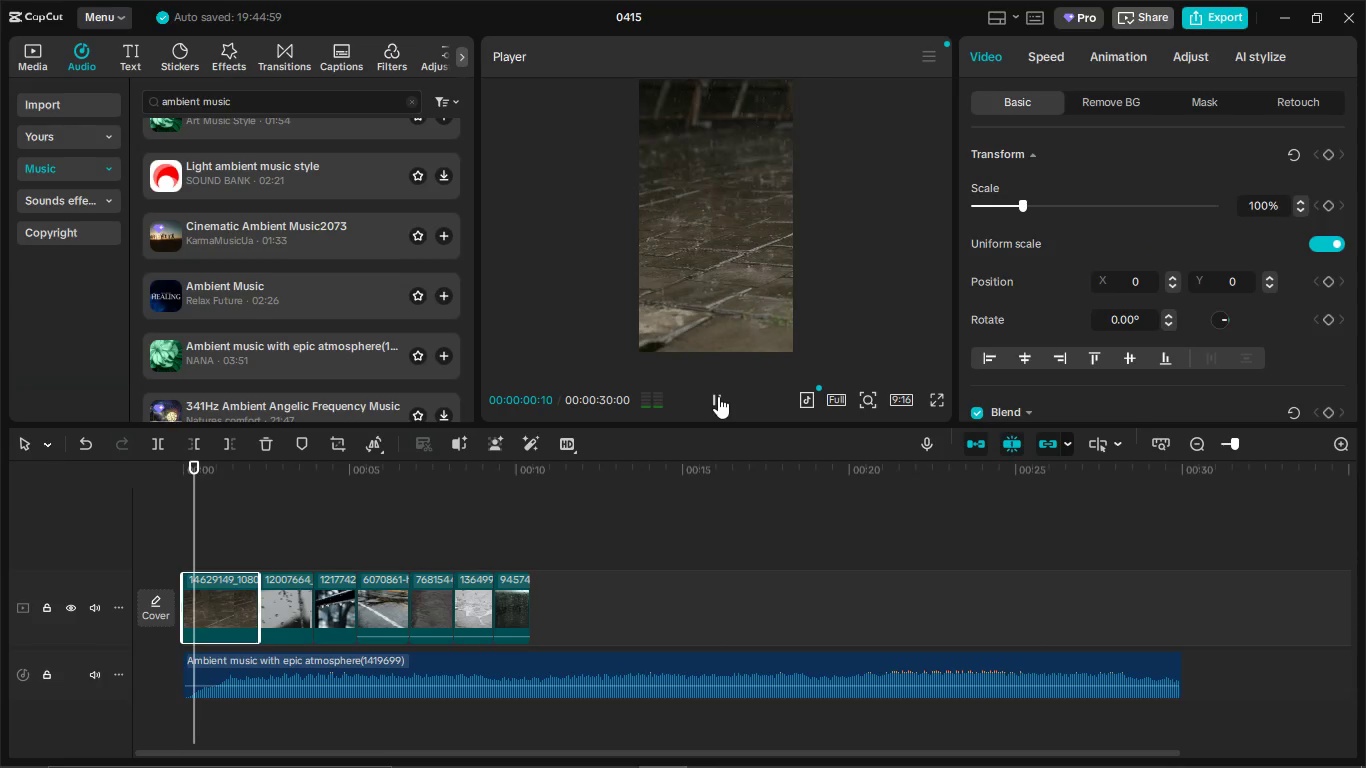 
left_click([718, 396])
 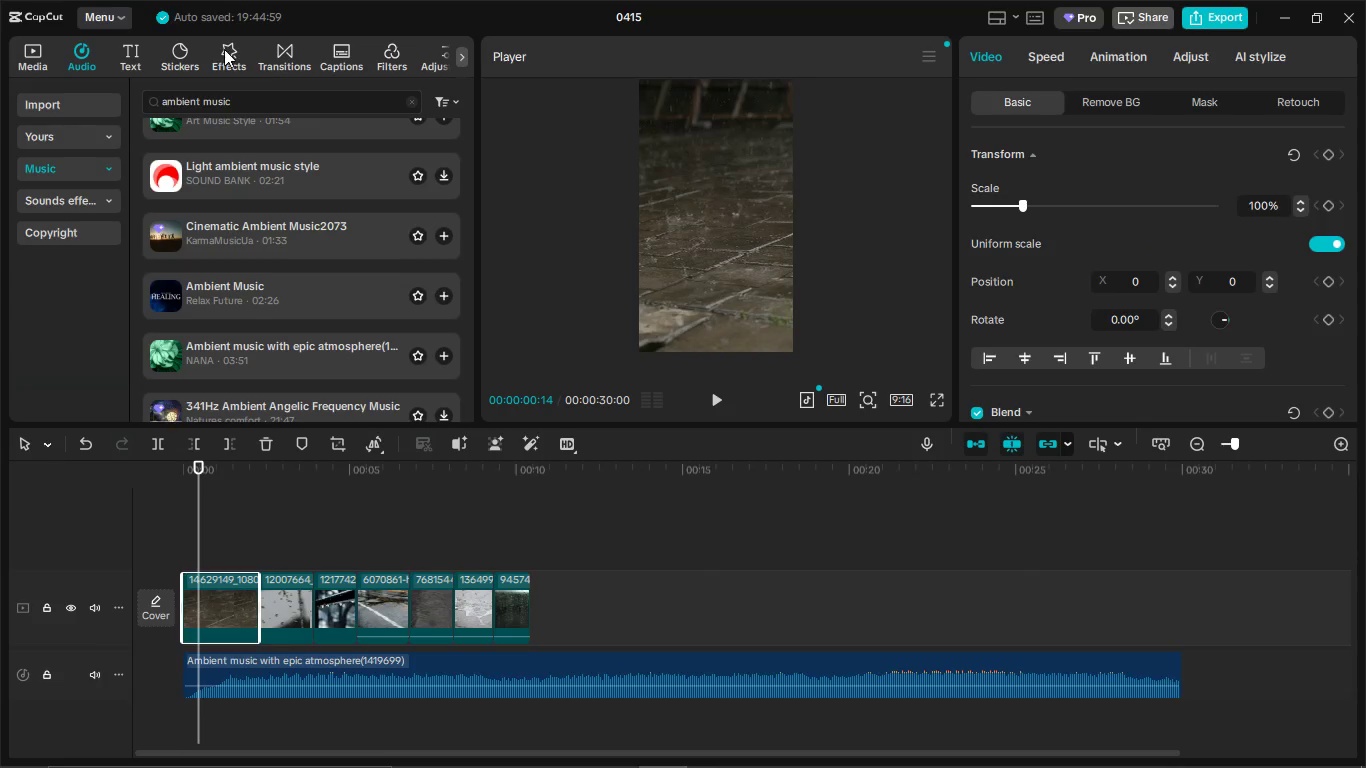 
left_click([224, 48])
 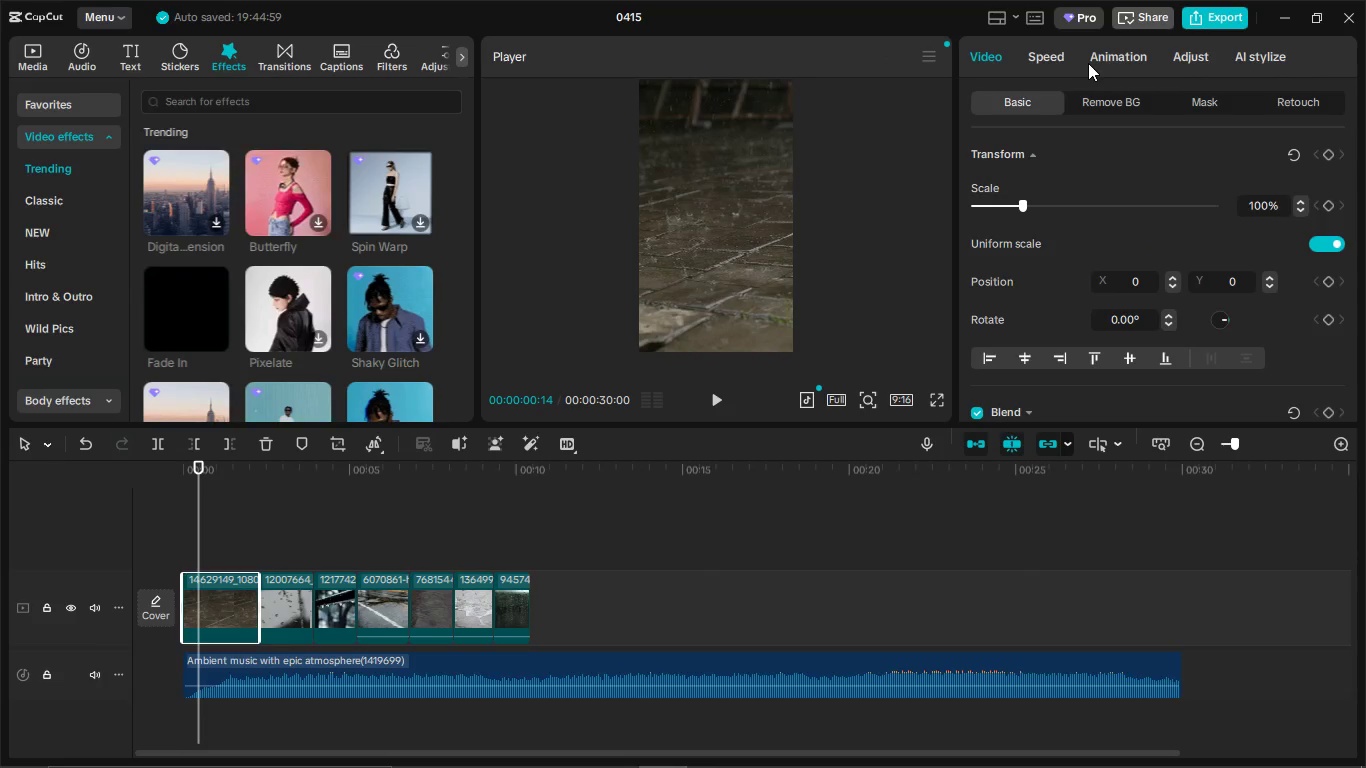 
scroll: coordinate [429, 235], scroll_direction: down, amount: 1.0
 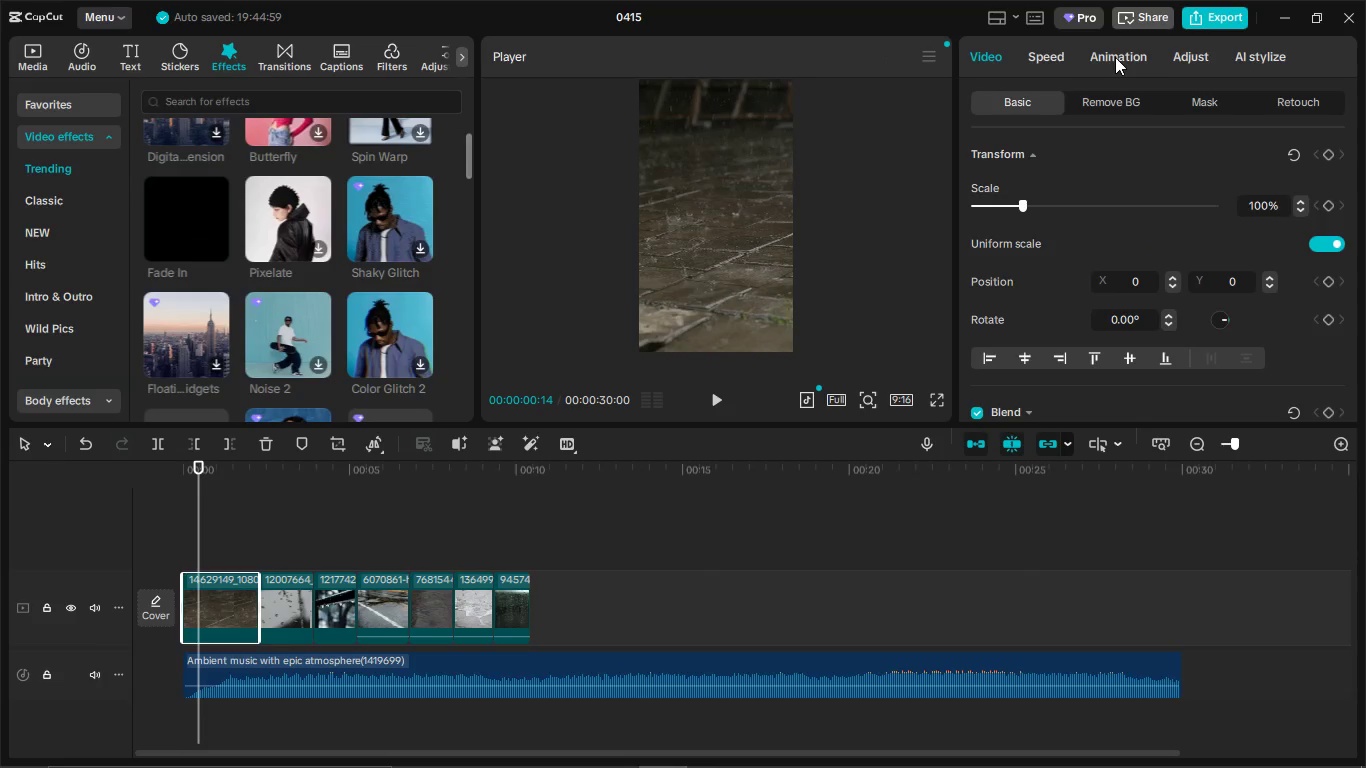 
left_click([1115, 57])
 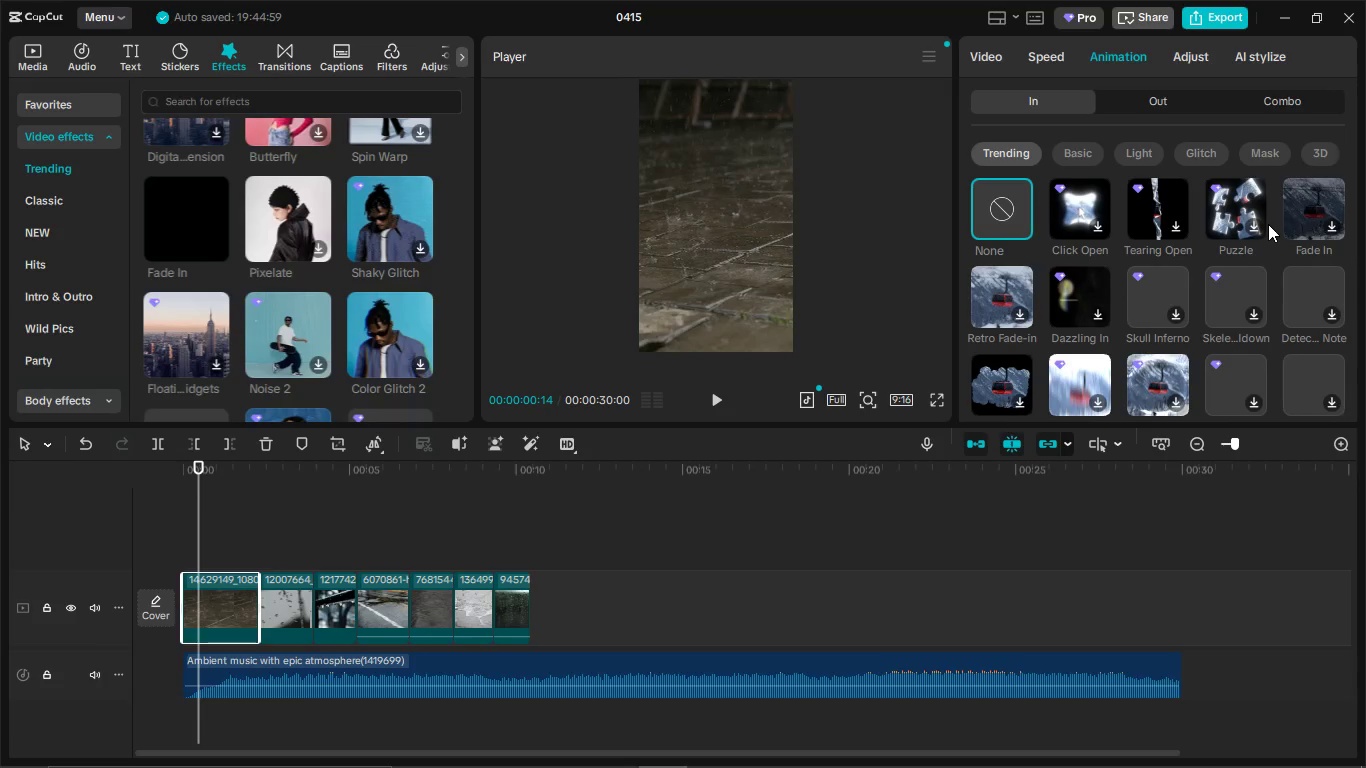 
left_click([1326, 208])
 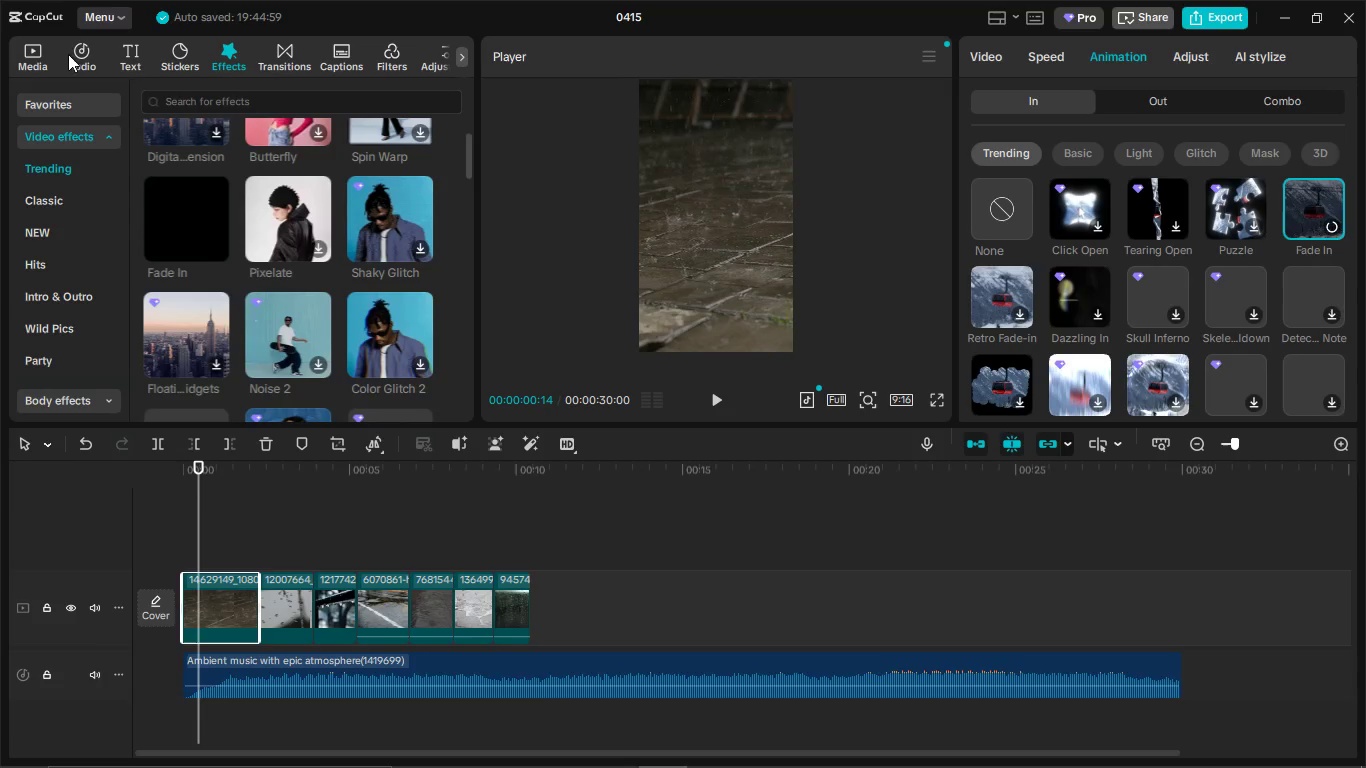 
left_click([43, 44])
 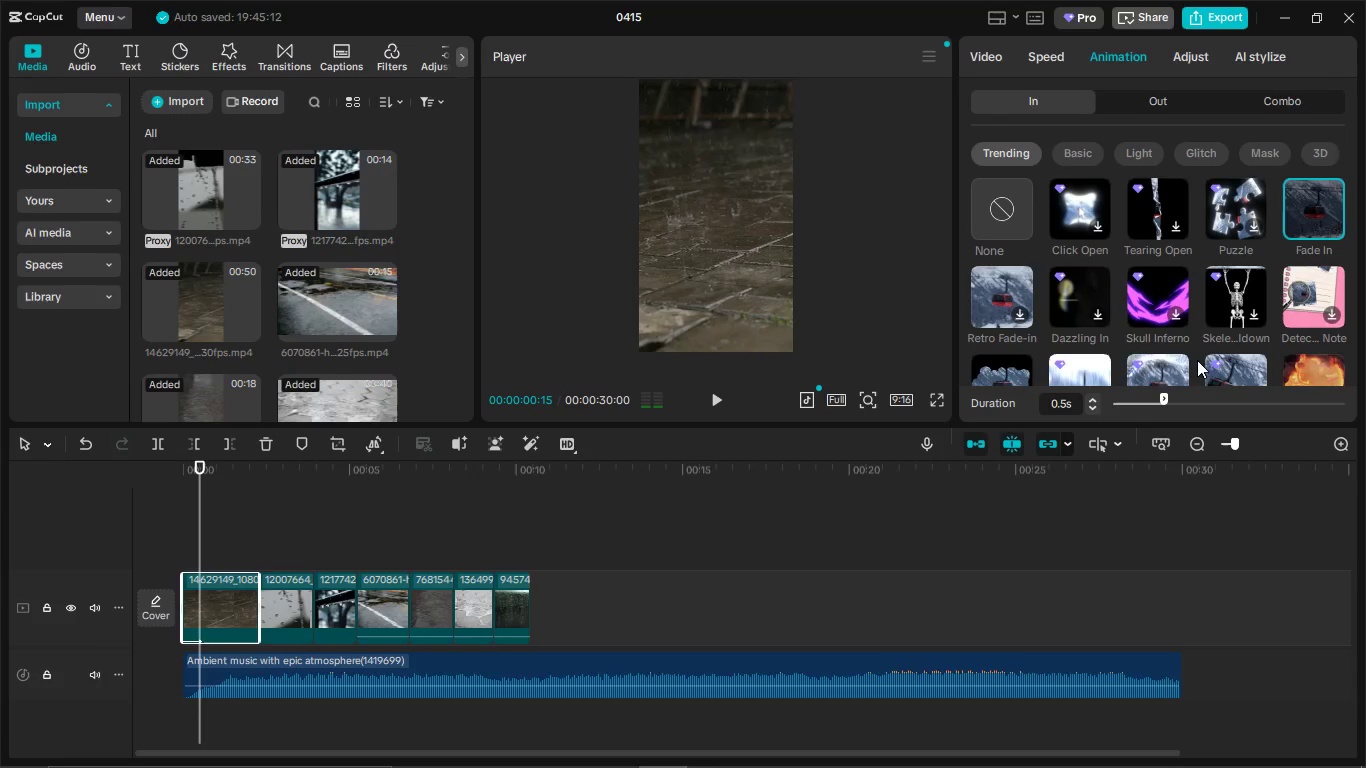 
left_click_drag(start_coordinate=[1159, 403], to_coordinate=[1179, 406])
 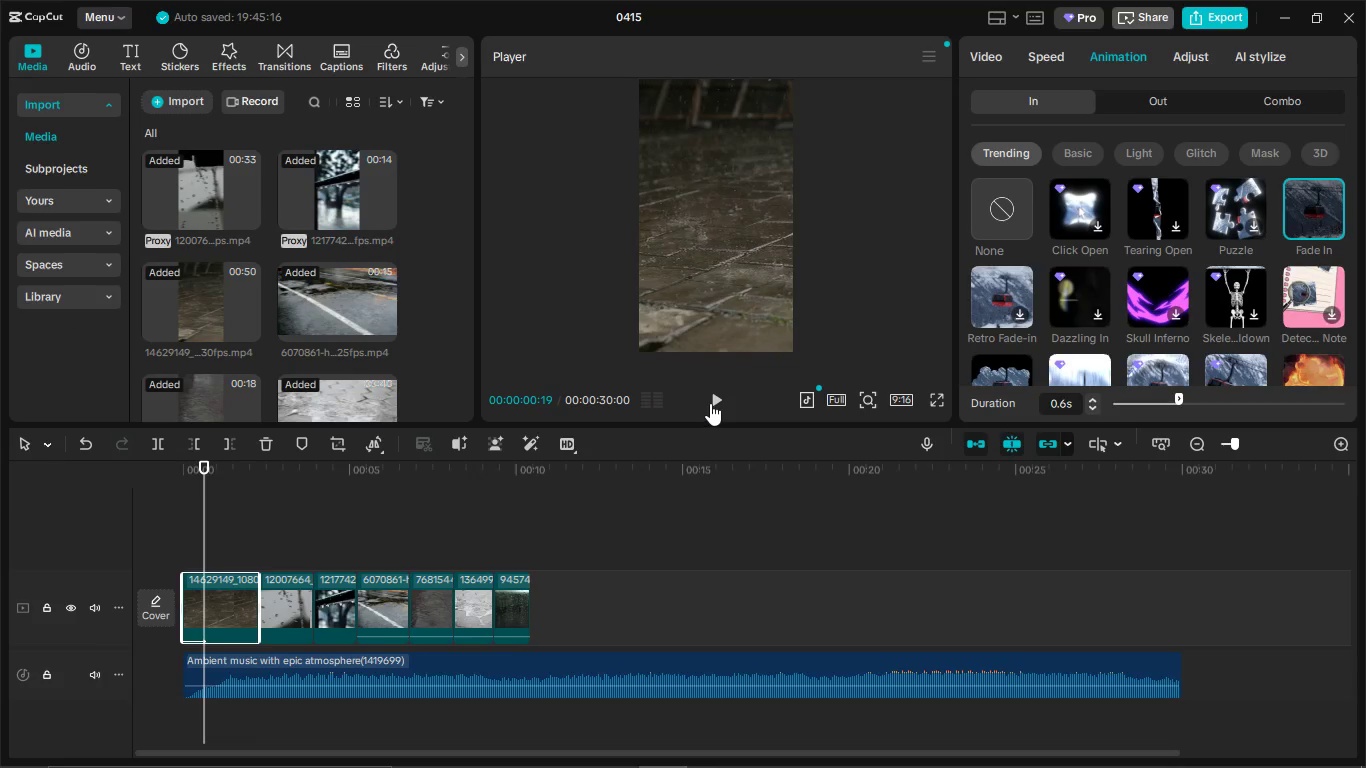 
left_click([712, 400])
 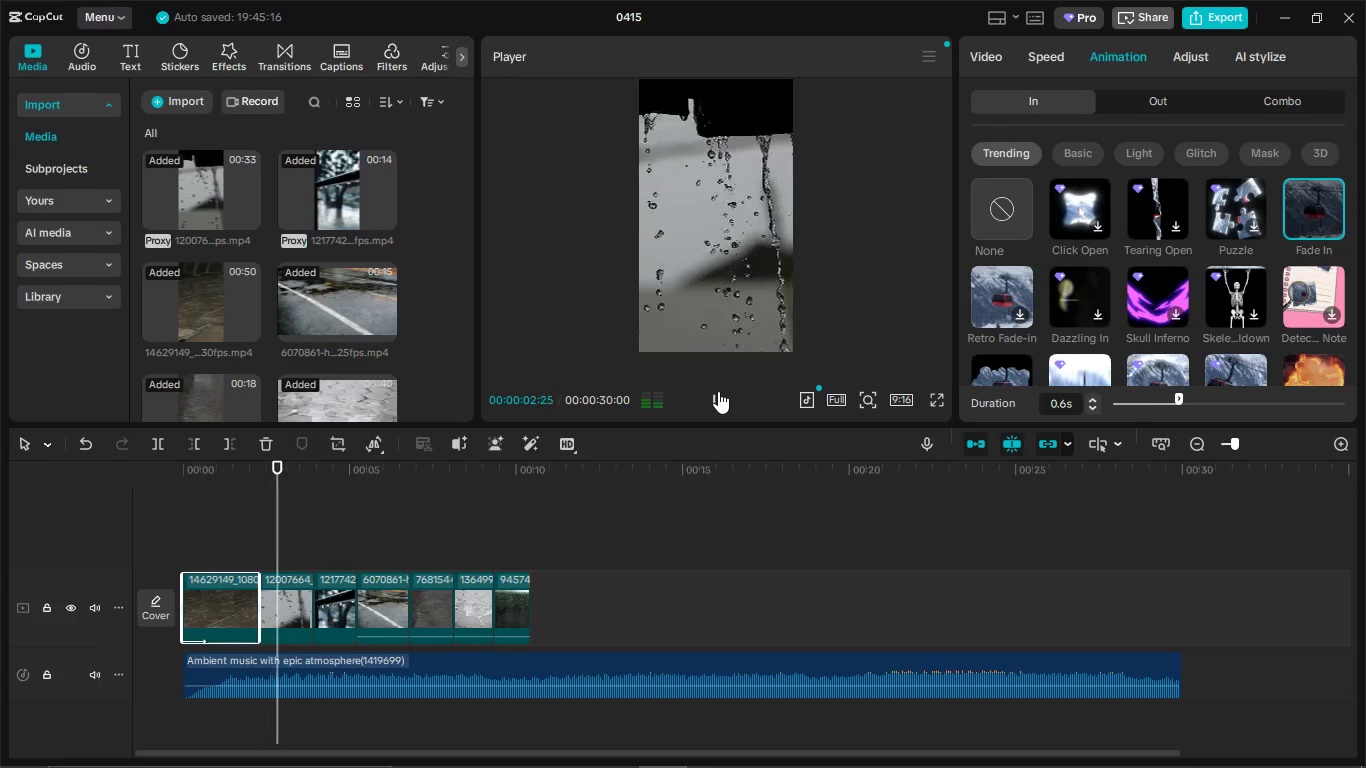 
left_click([718, 391])
 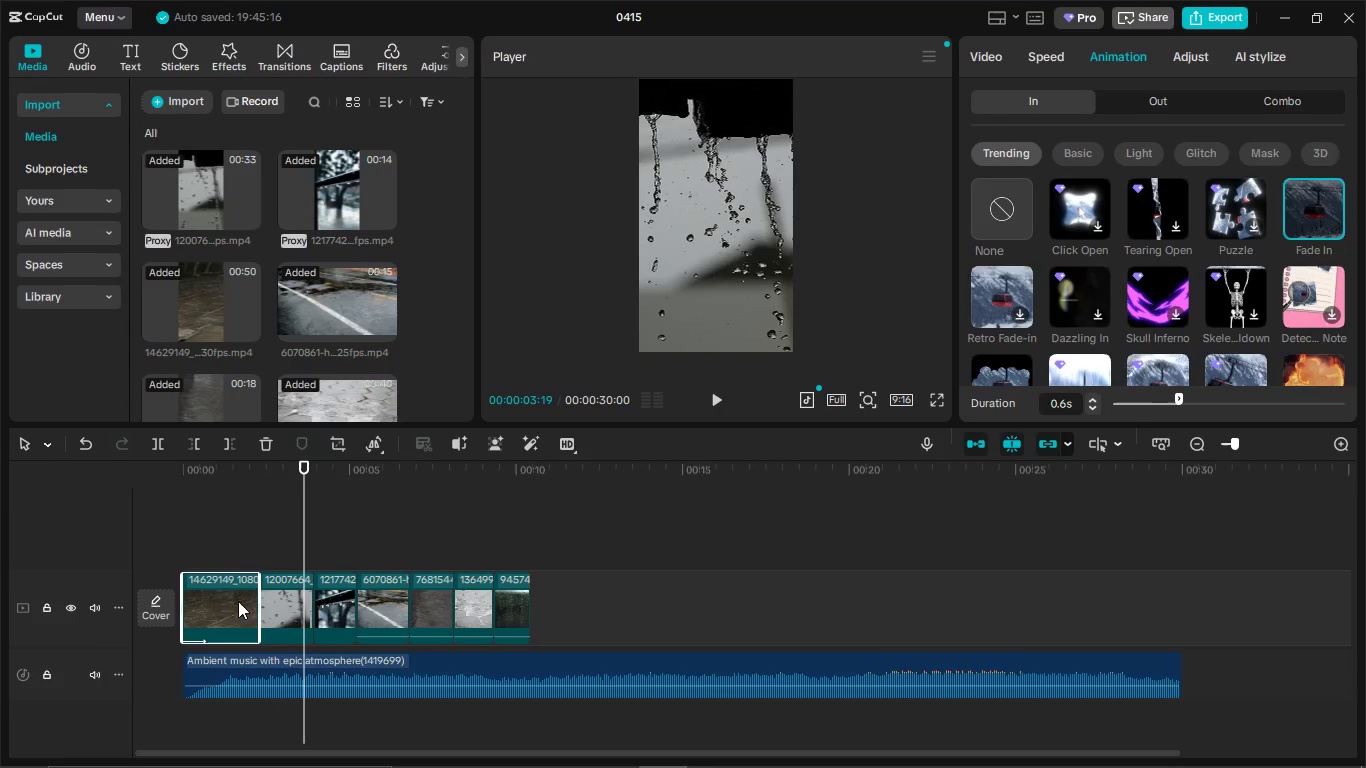 
left_click([238, 600])
 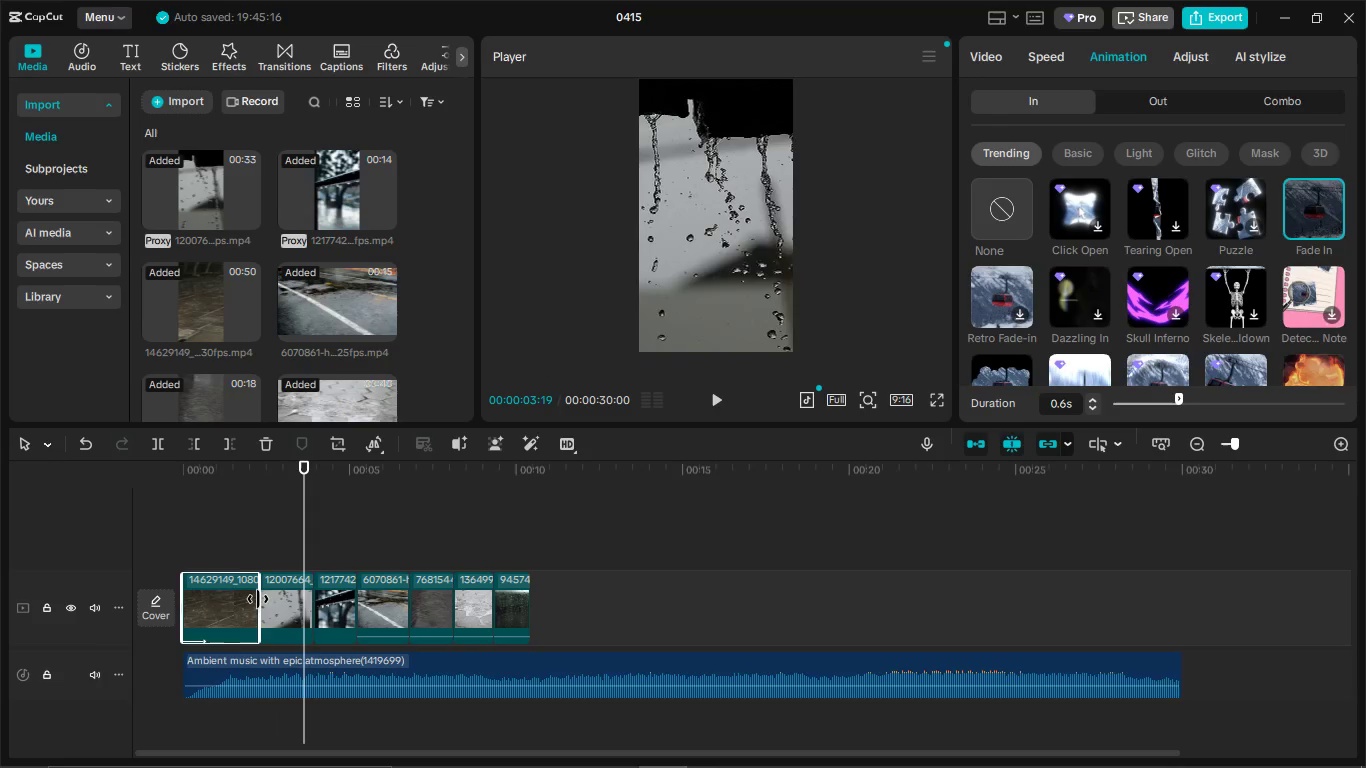 
left_click_drag(start_coordinate=[258, 599], to_coordinate=[300, 599])
 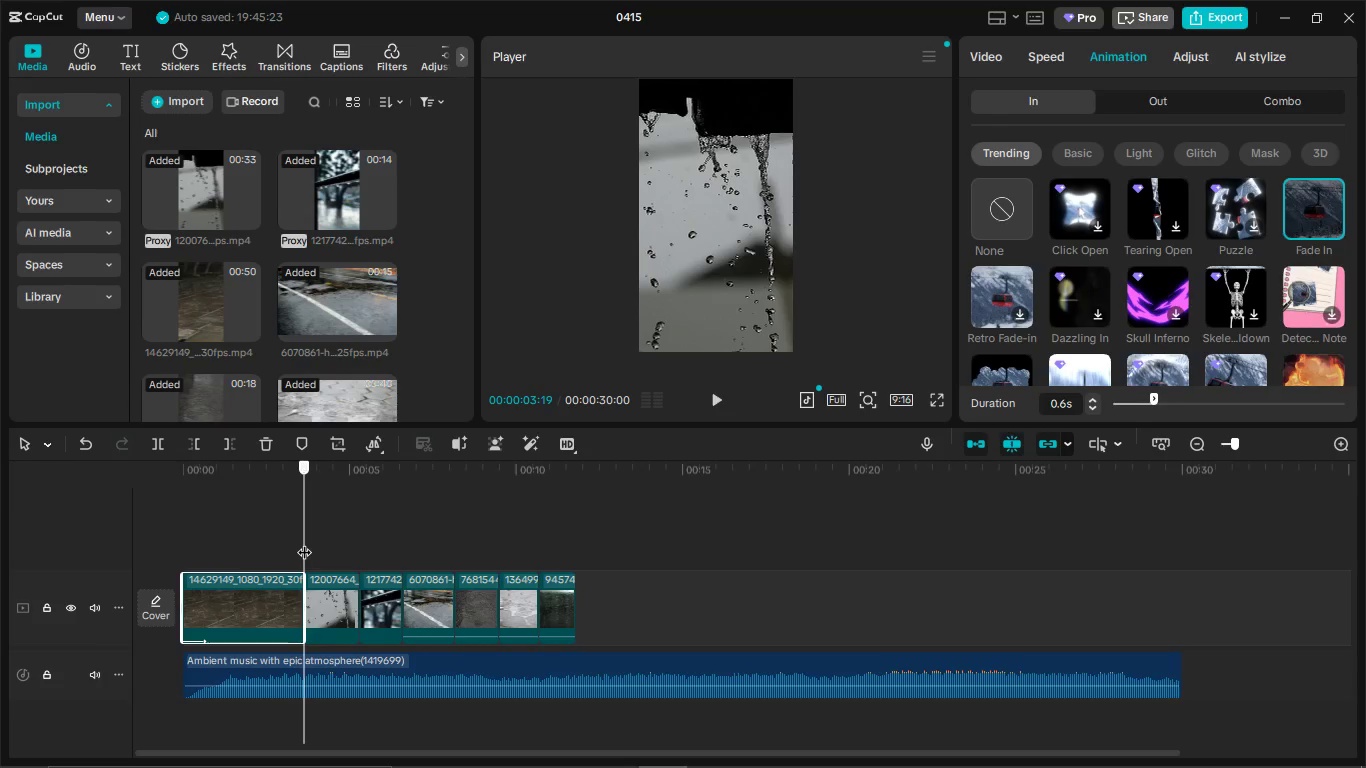 
left_click_drag(start_coordinate=[304, 542], to_coordinate=[145, 564])
 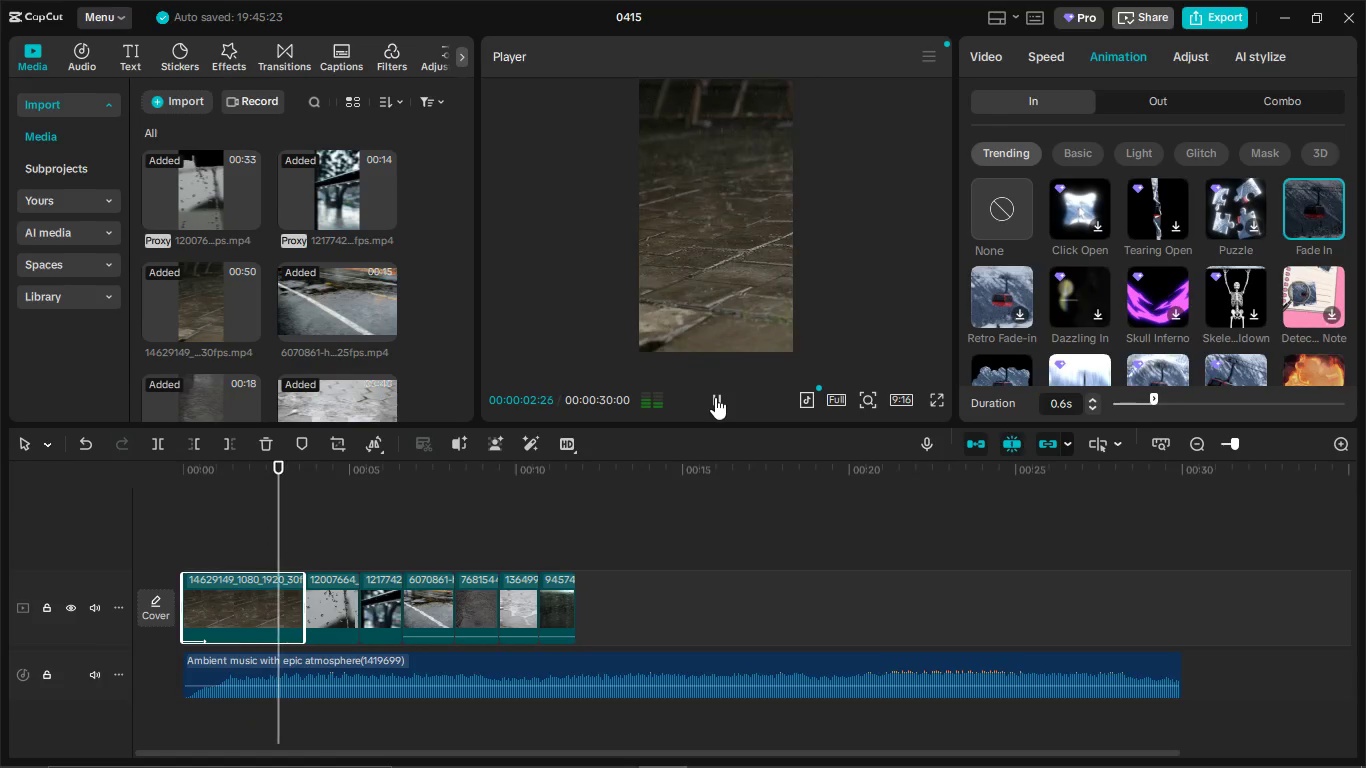 
left_click([715, 397])
 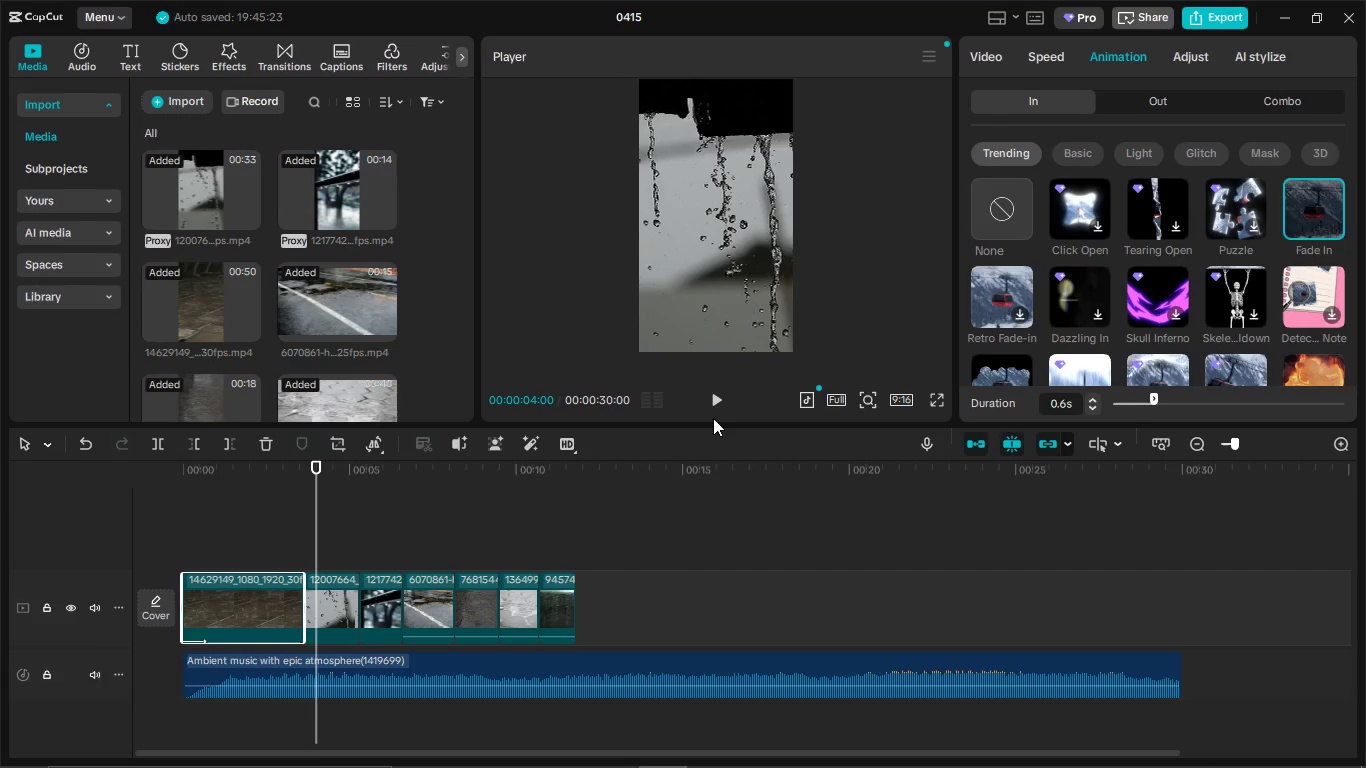 
key(Alt+AltLeft)
 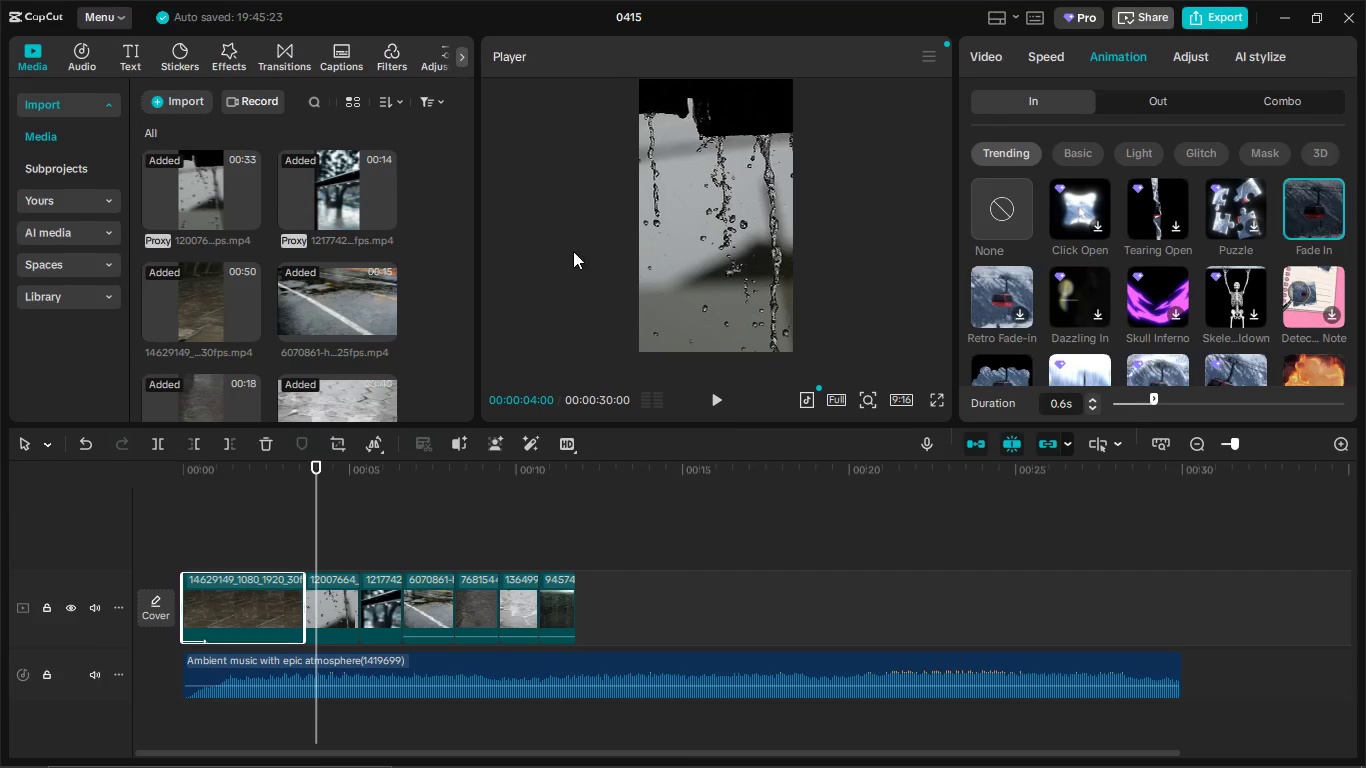 
key(Alt+Tab)